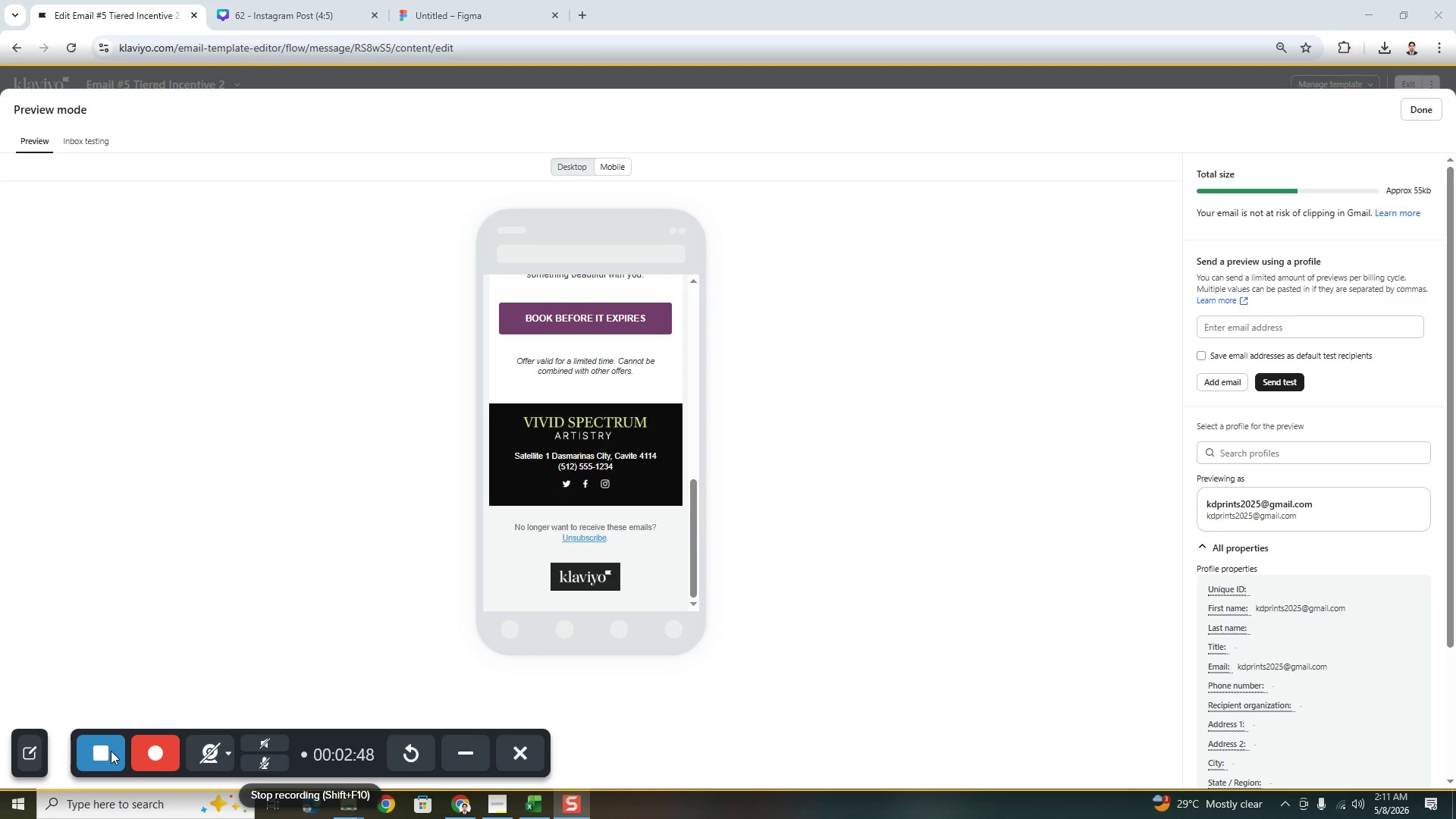 
left_click([151, 747])
 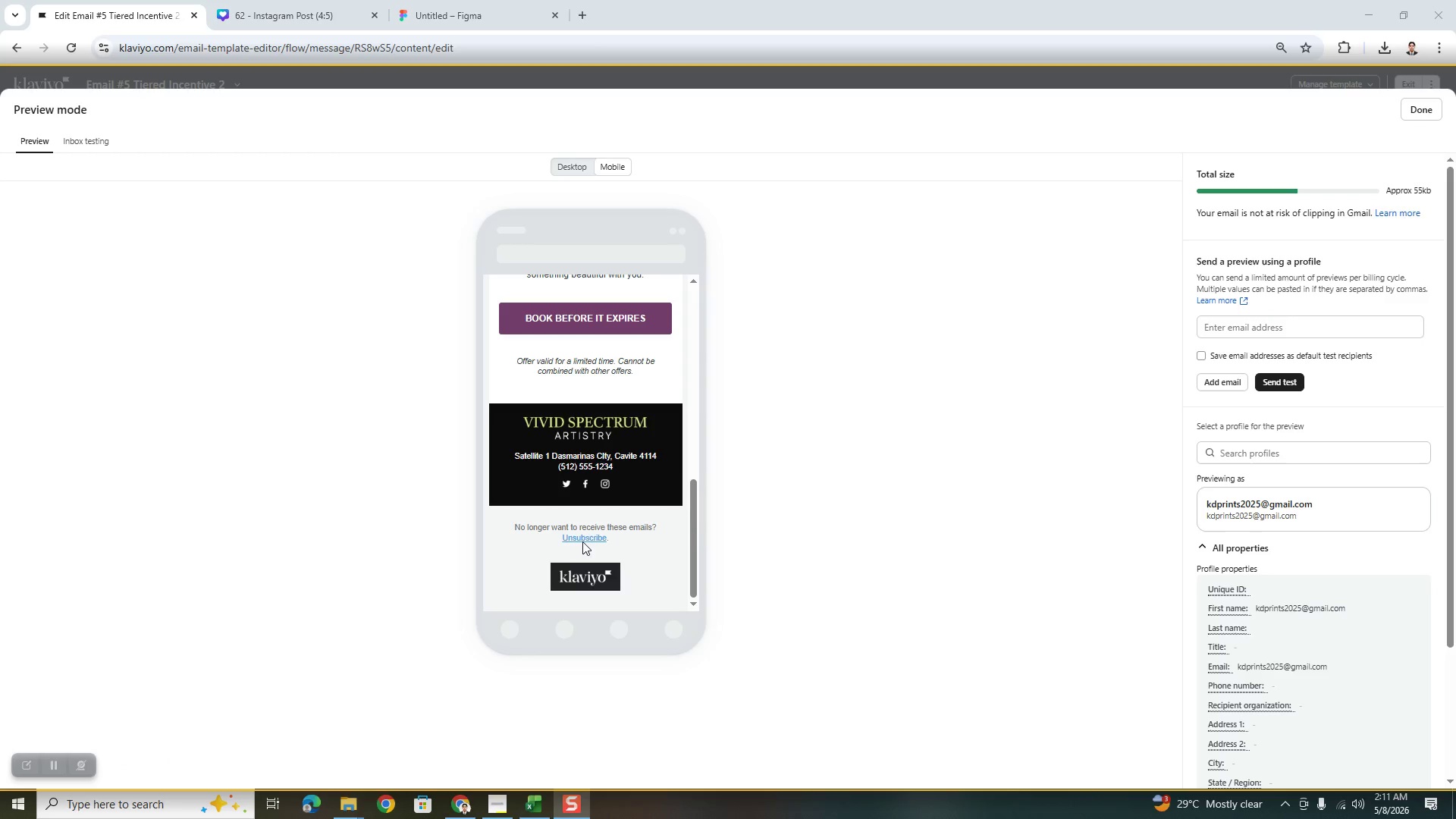 
scroll: coordinate [625, 507], scroll_direction: up, amount: 9.0
 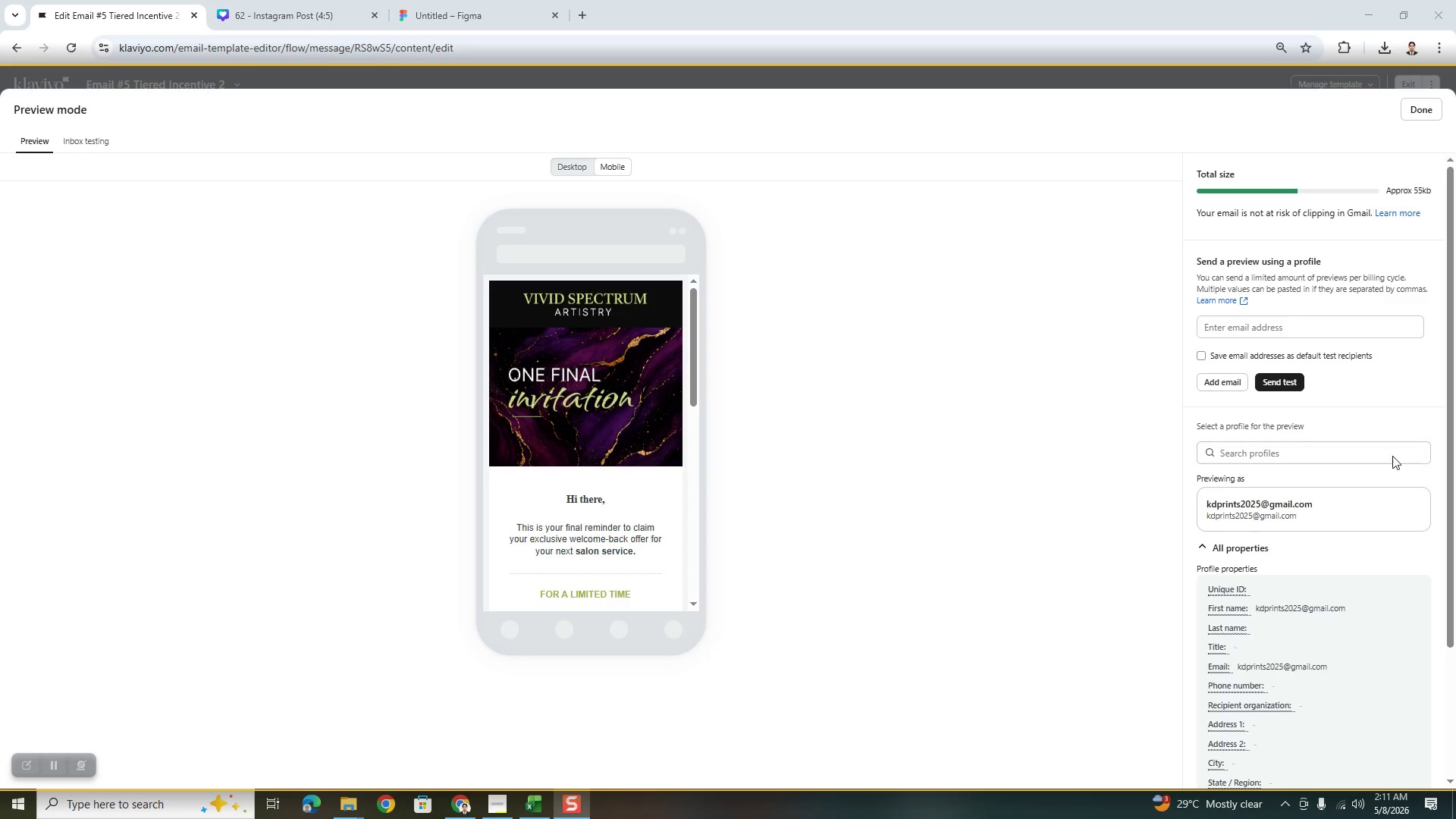 
left_click([1382, 447])
 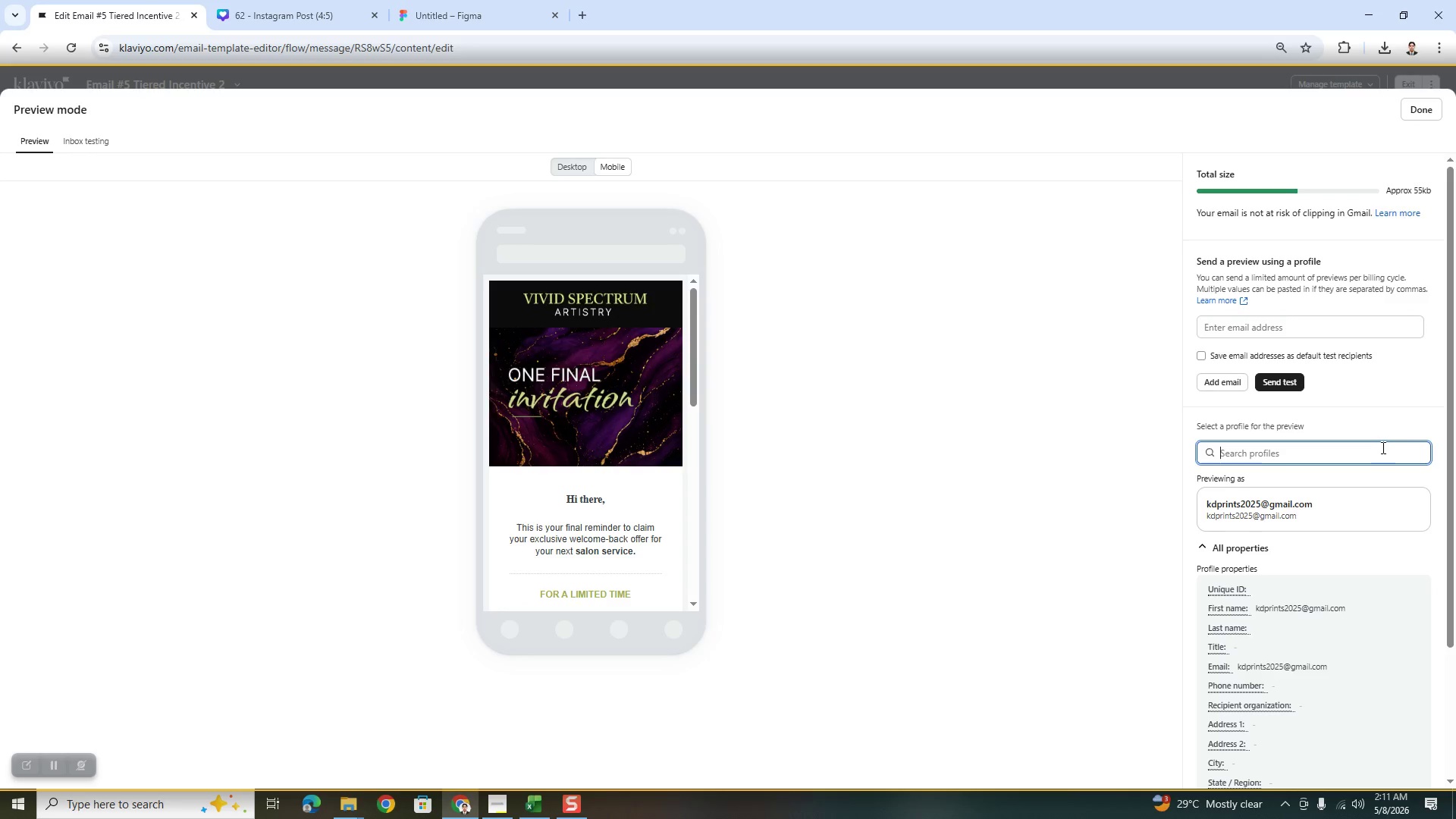 
type(ALEXANDRA STER)
 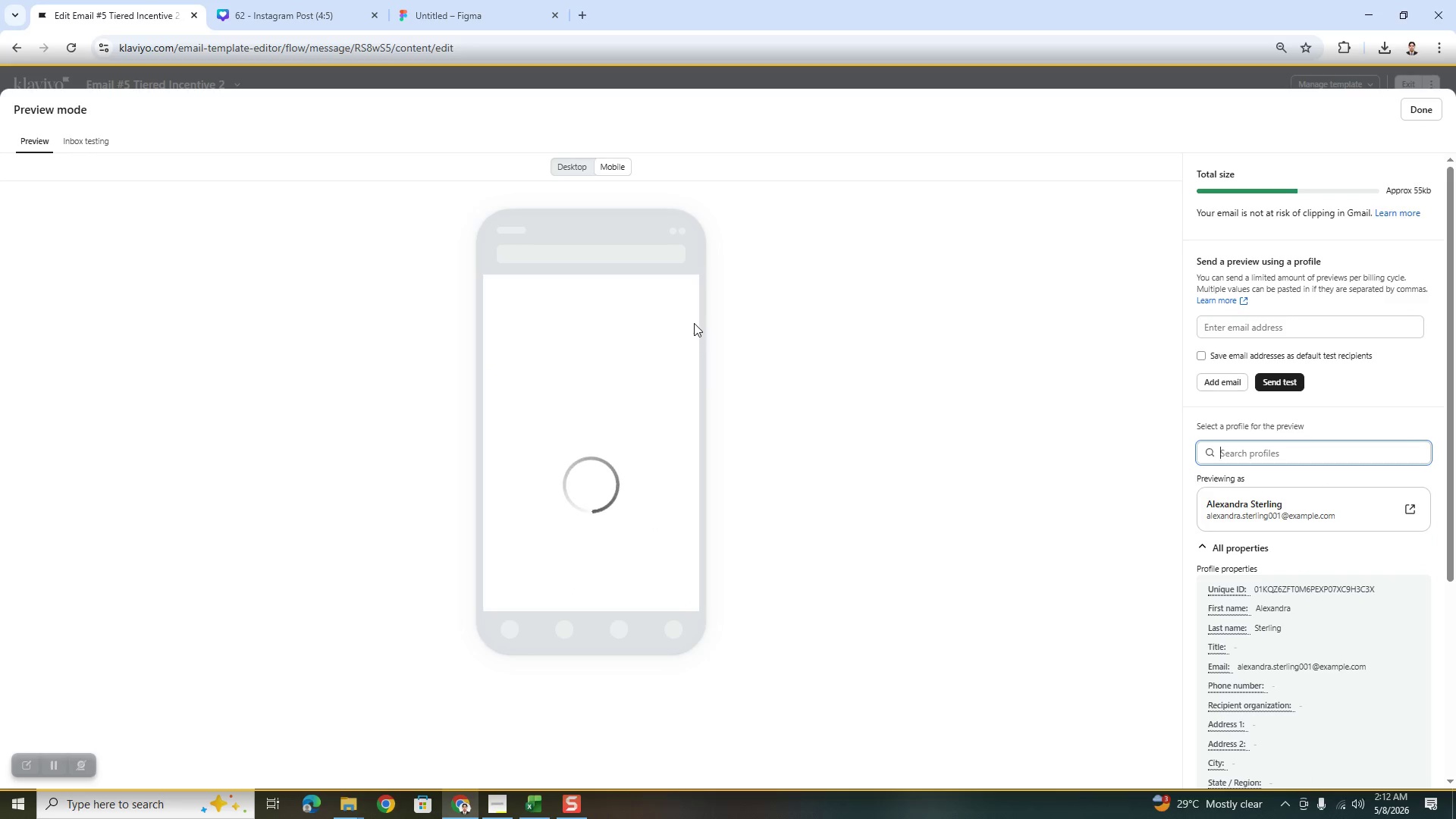 
left_click_drag(start_coordinate=[695, 312], to_coordinate=[679, 521])
 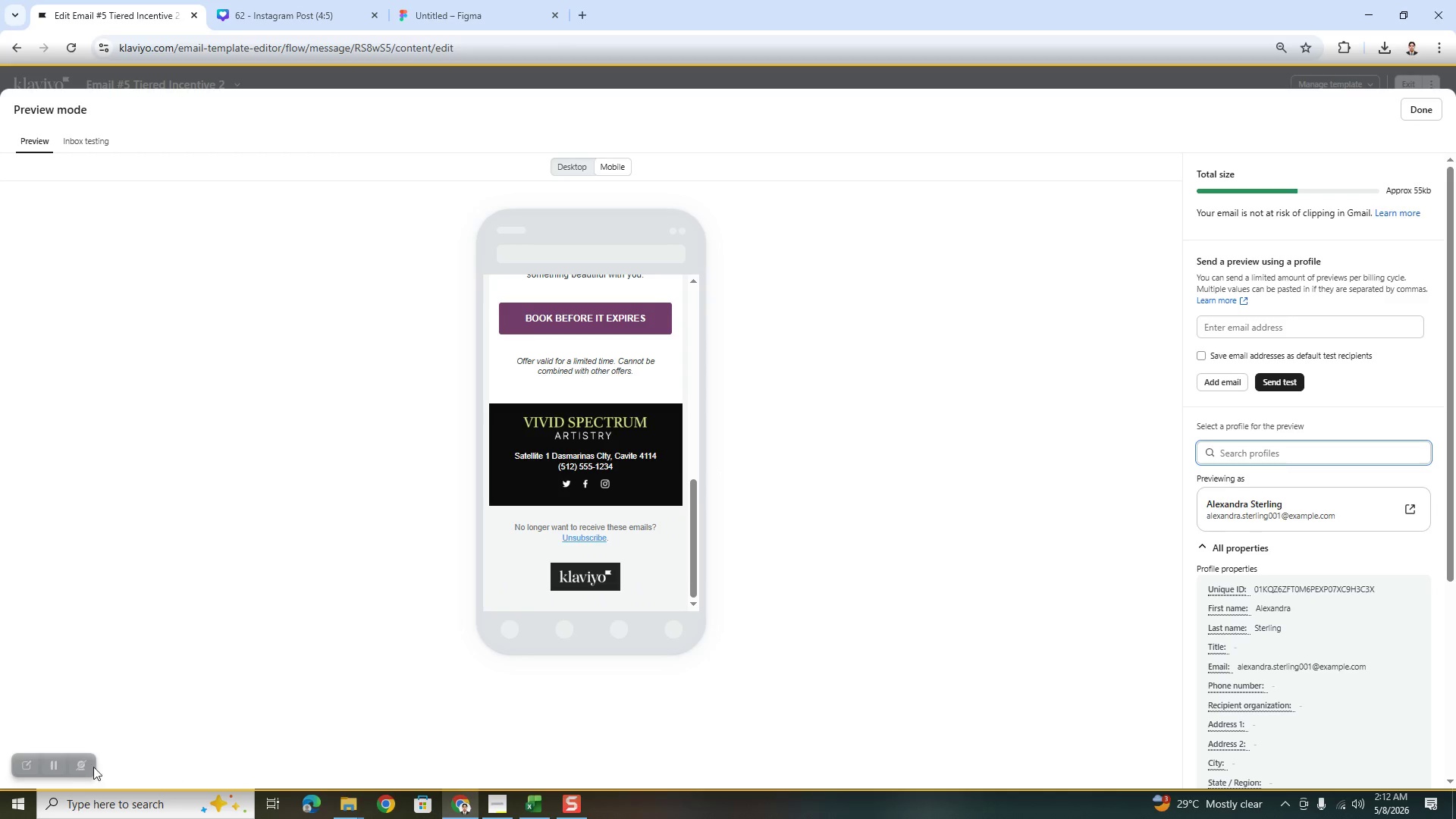 
mouse_move([73, 751])
 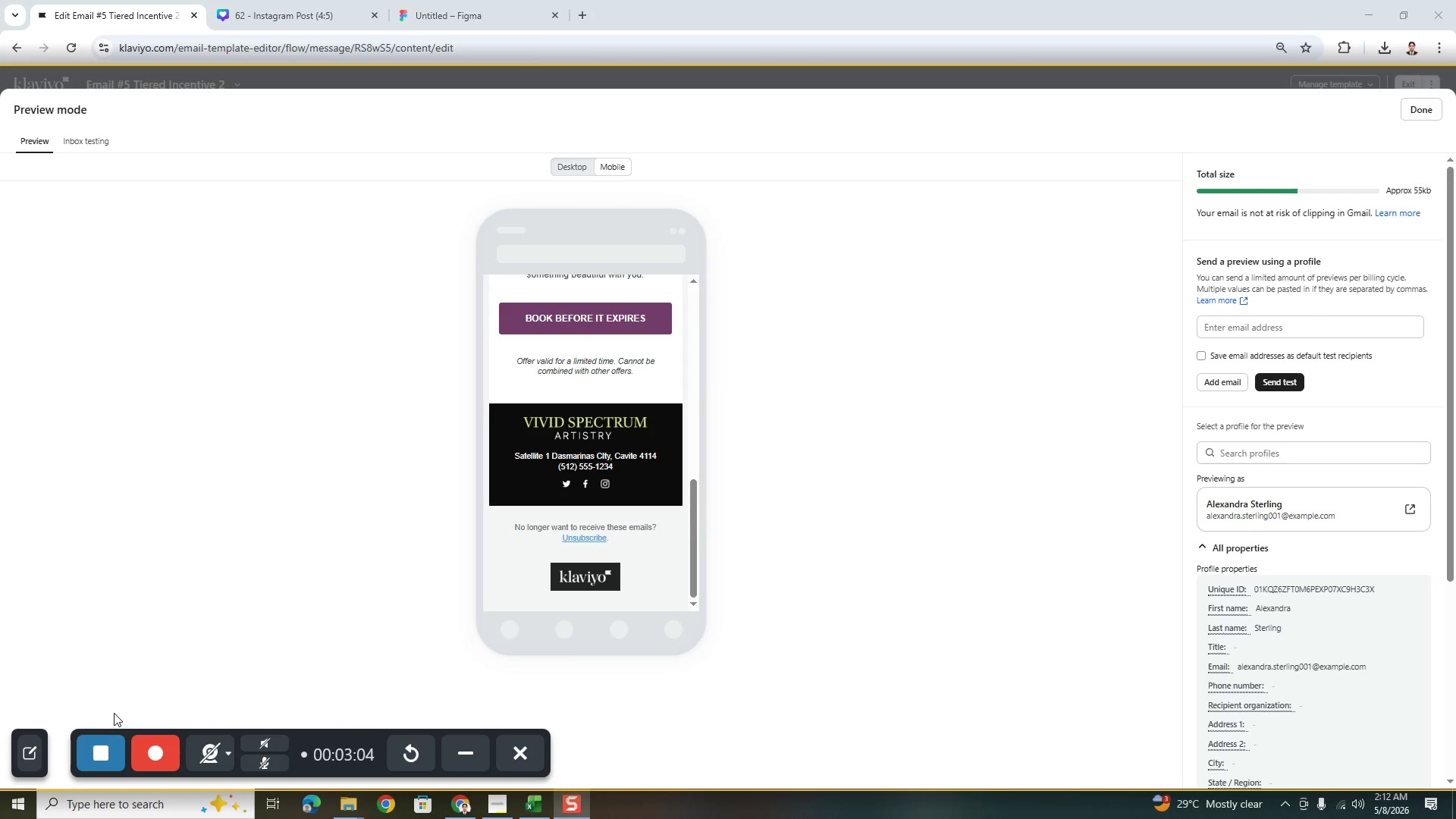 
wait(8.3)
 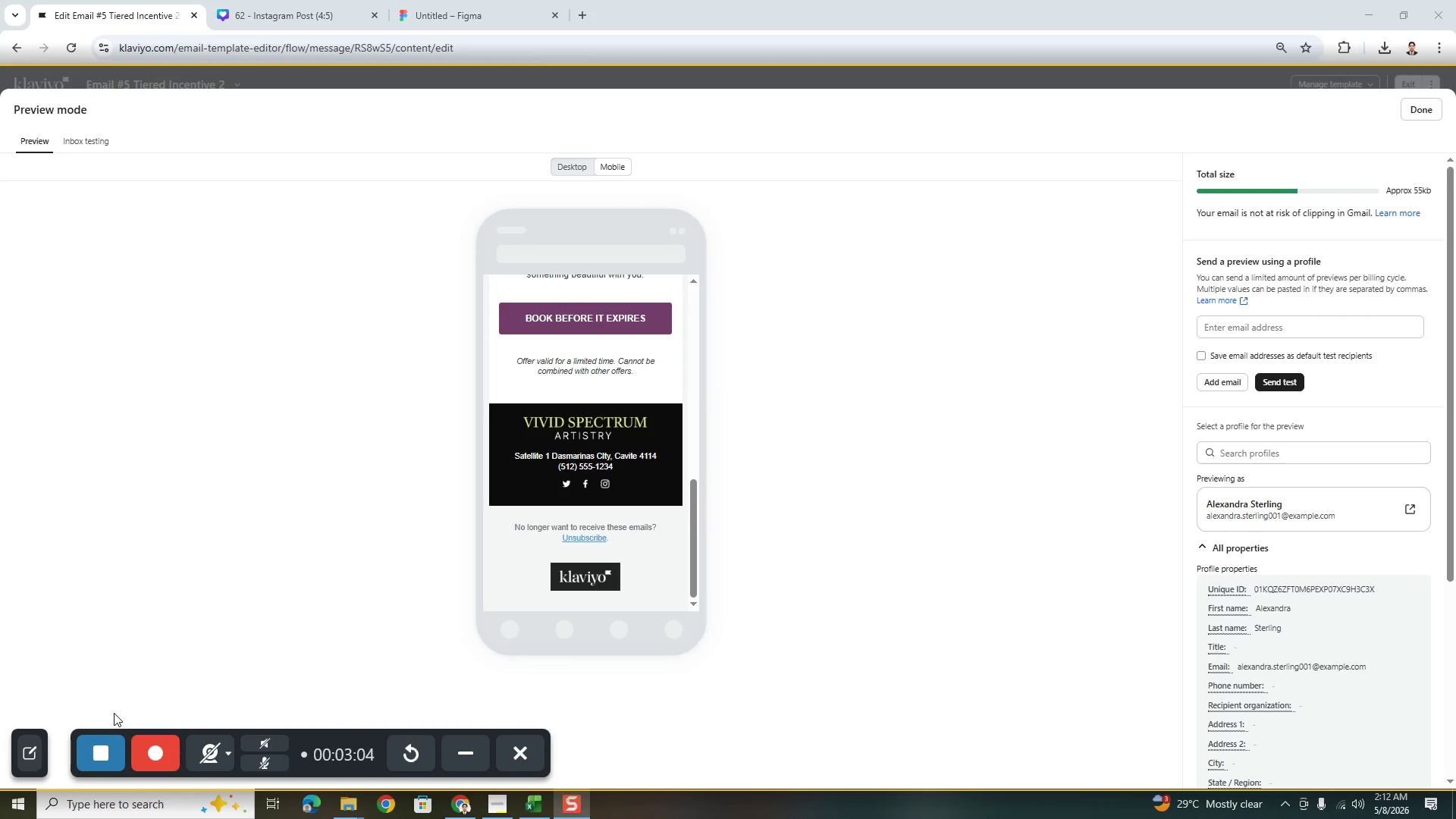 
left_click([103, 760])
 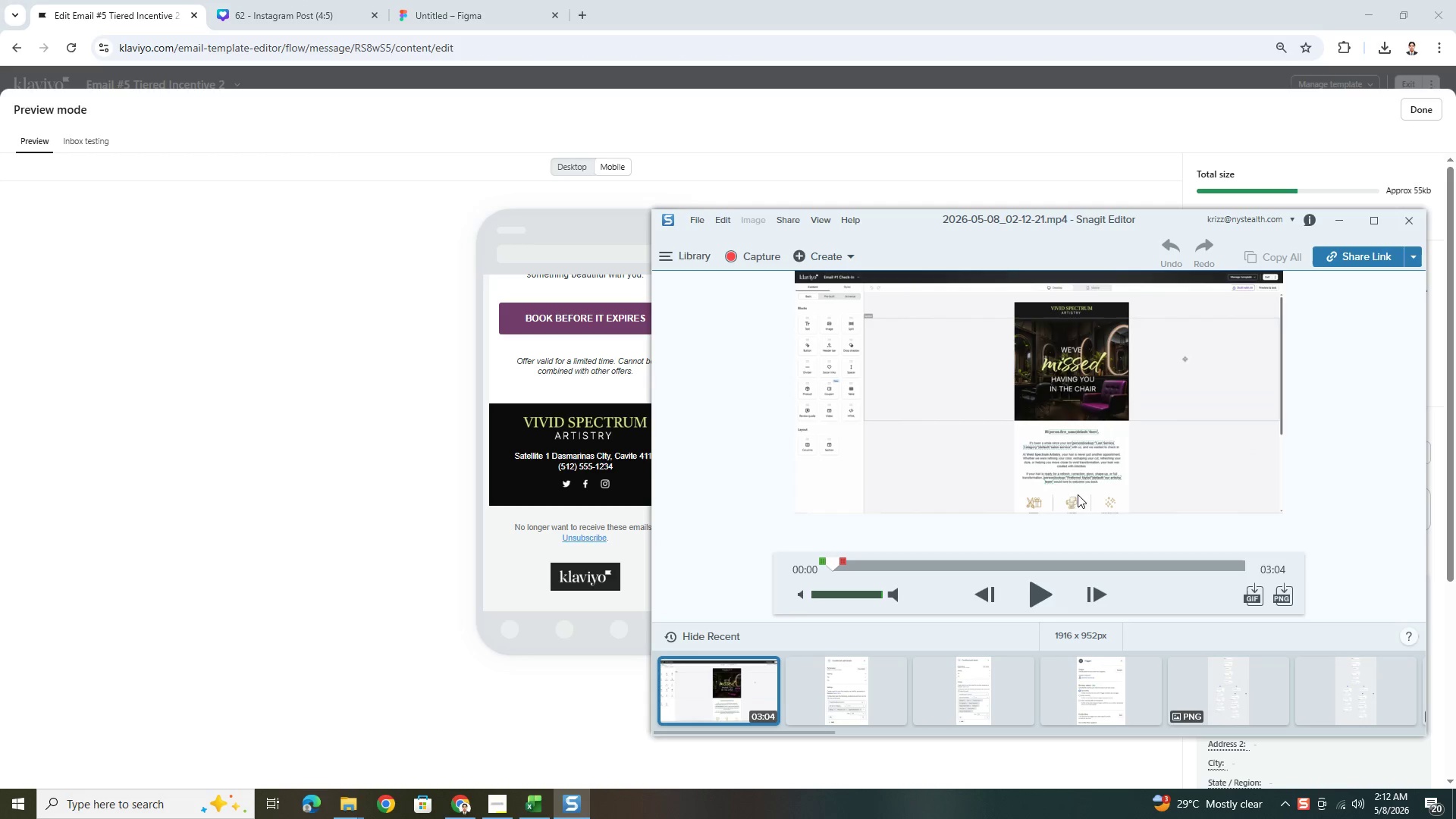 
left_click([1043, 592])
 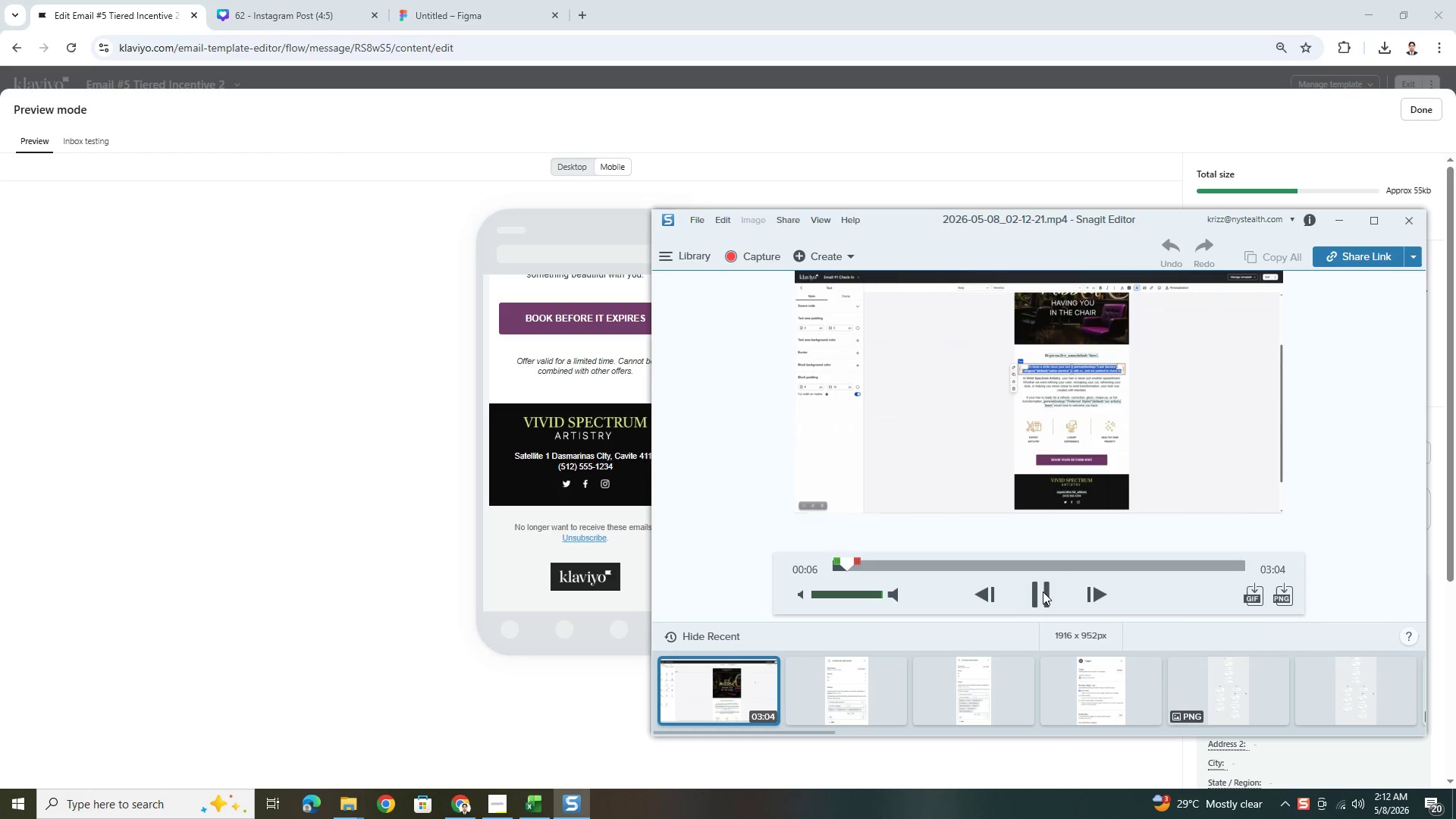 
wait(11.58)
 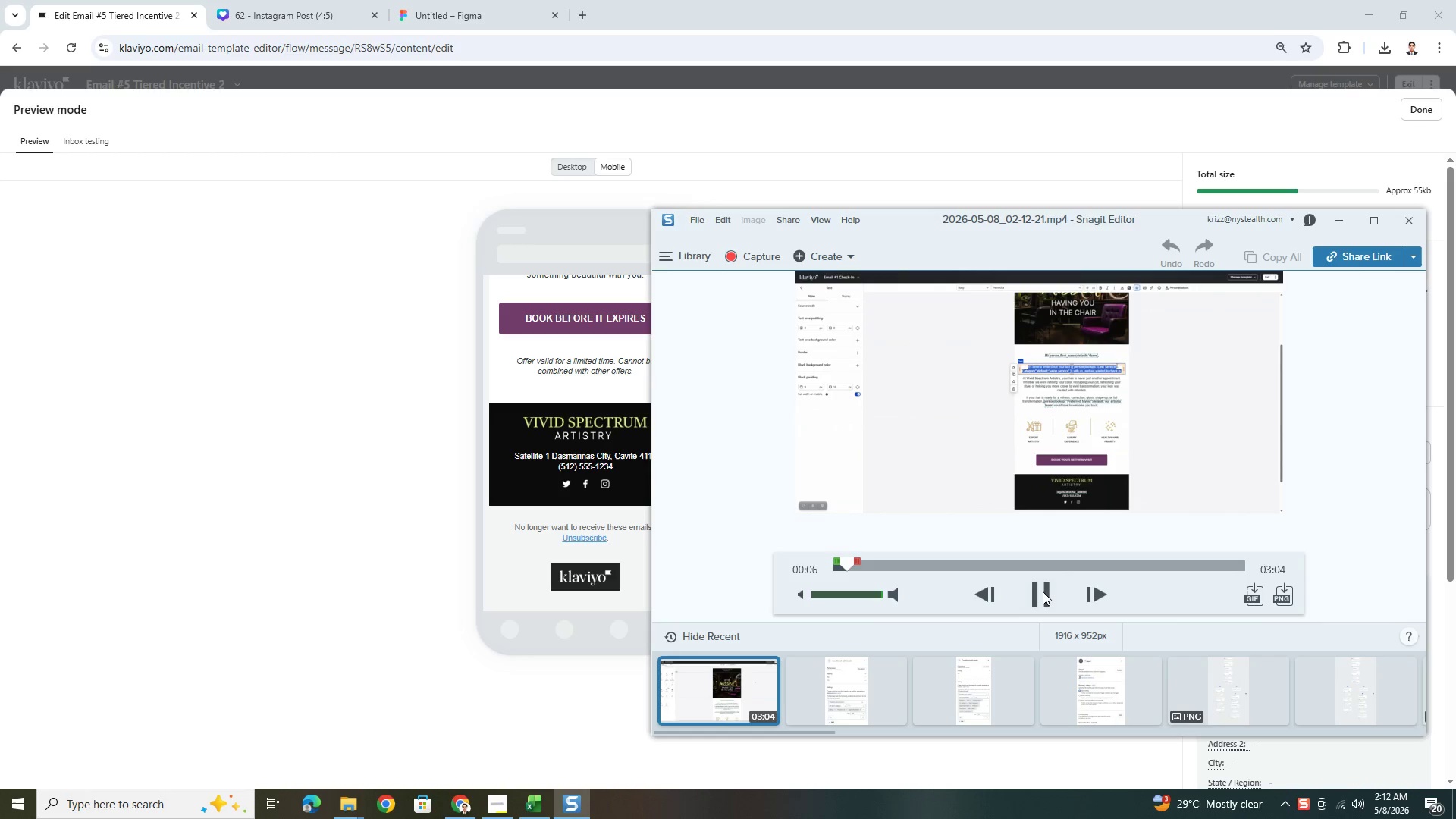 
left_click([1238, 565])
 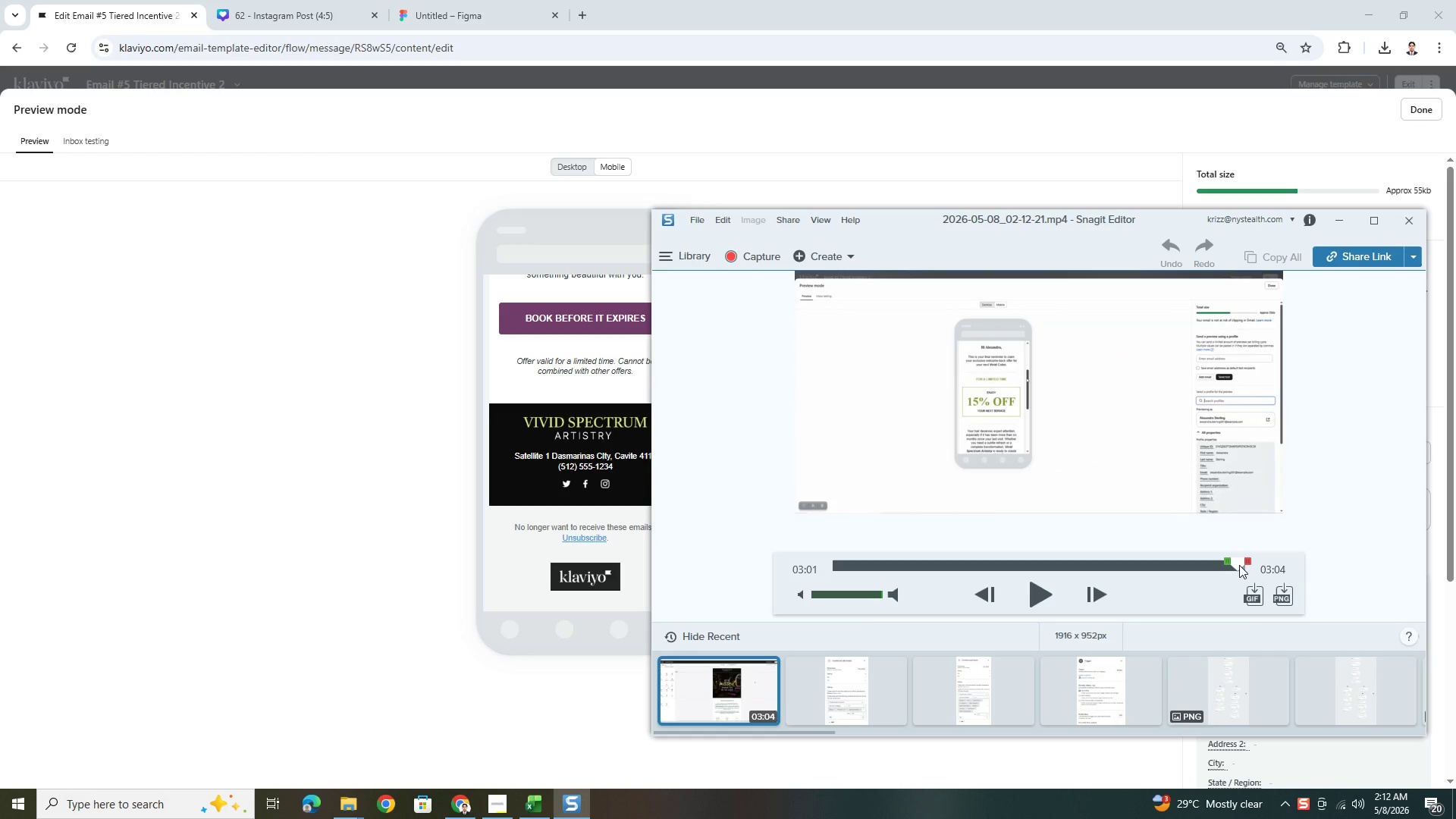 
left_click_drag(start_coordinate=[1240, 565], to_coordinate=[1235, 568])
 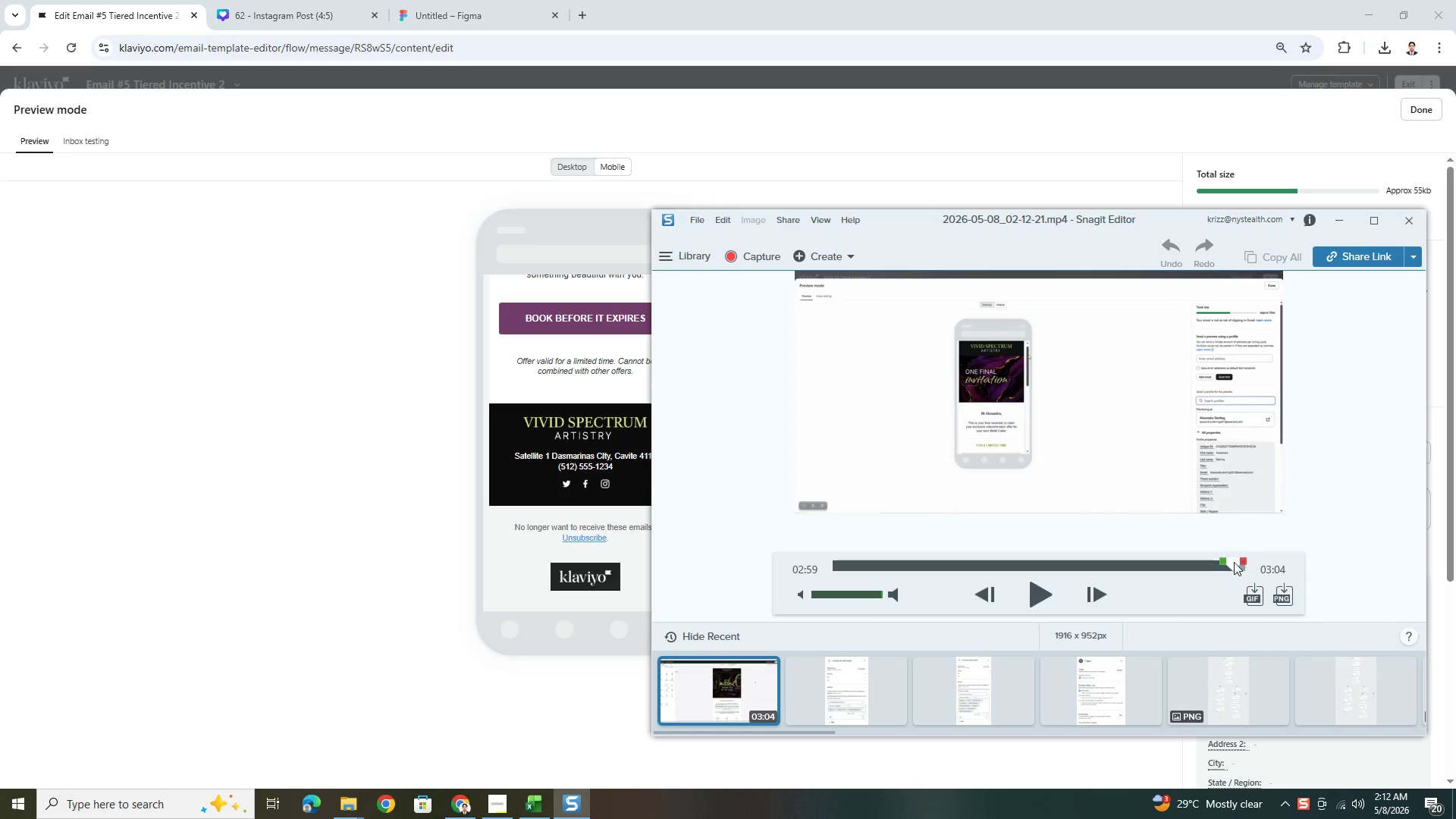 
right_click([1232, 563])
 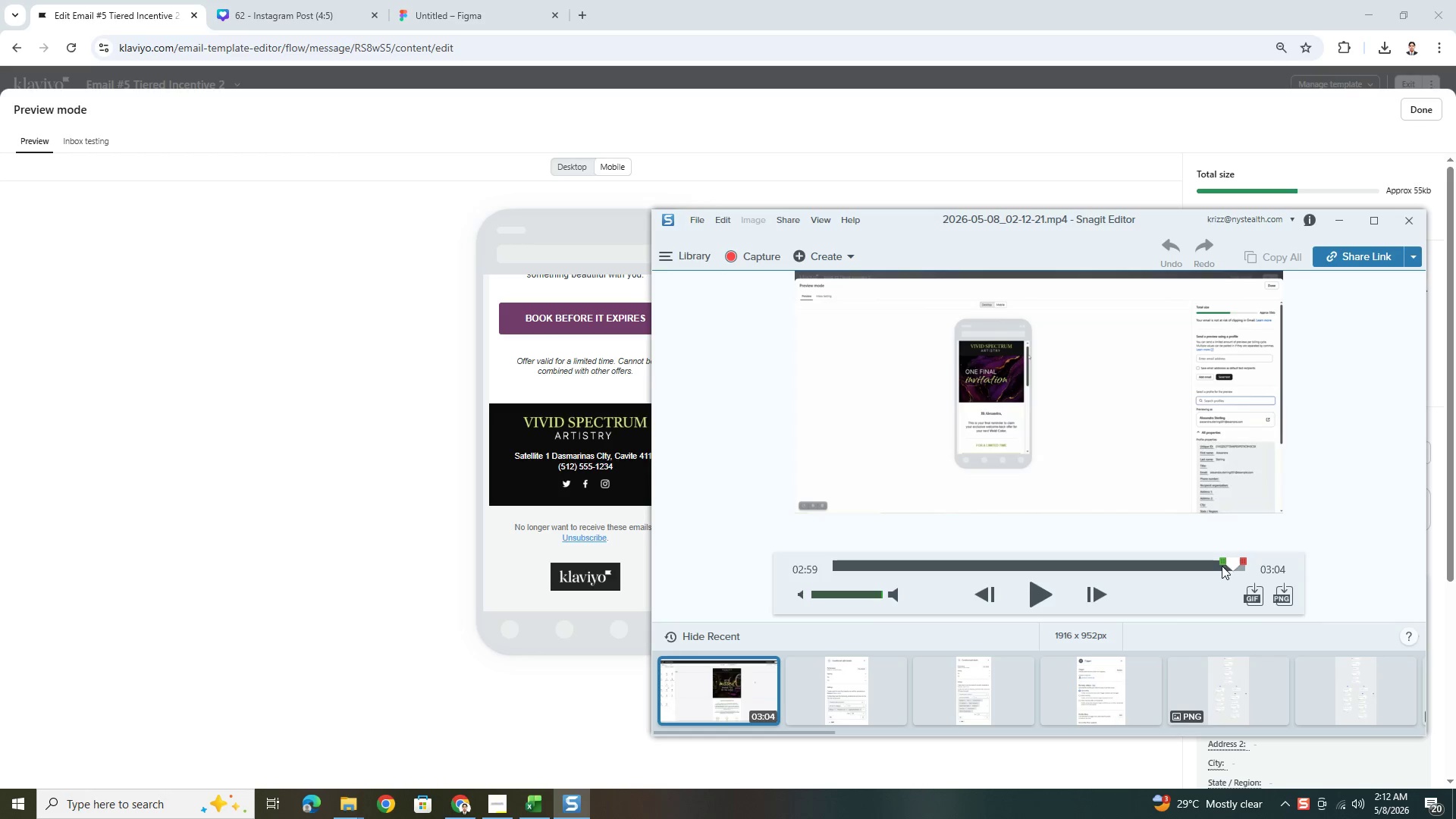 
right_click([1216, 569])
 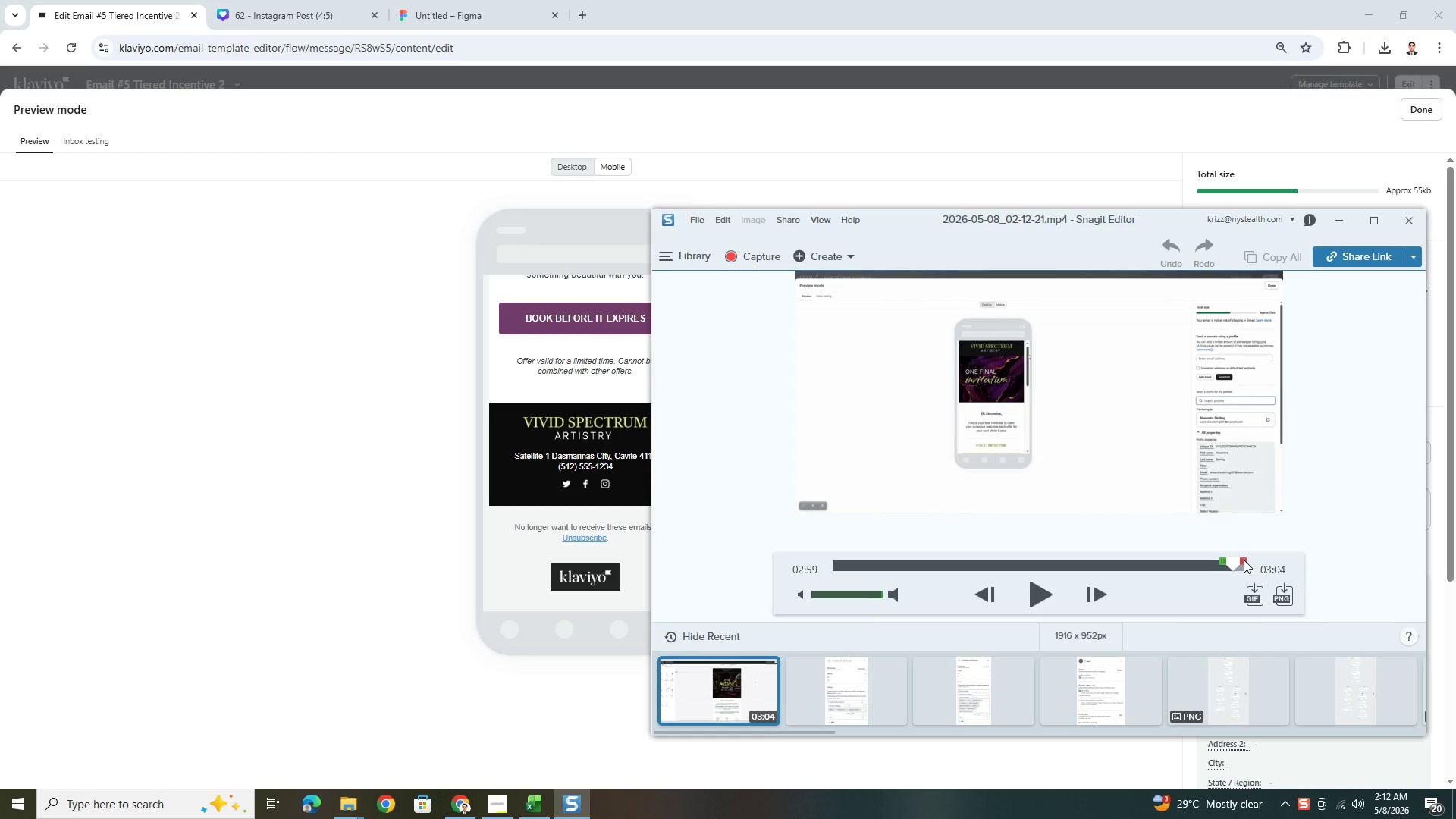 
double_click([1244, 560])
 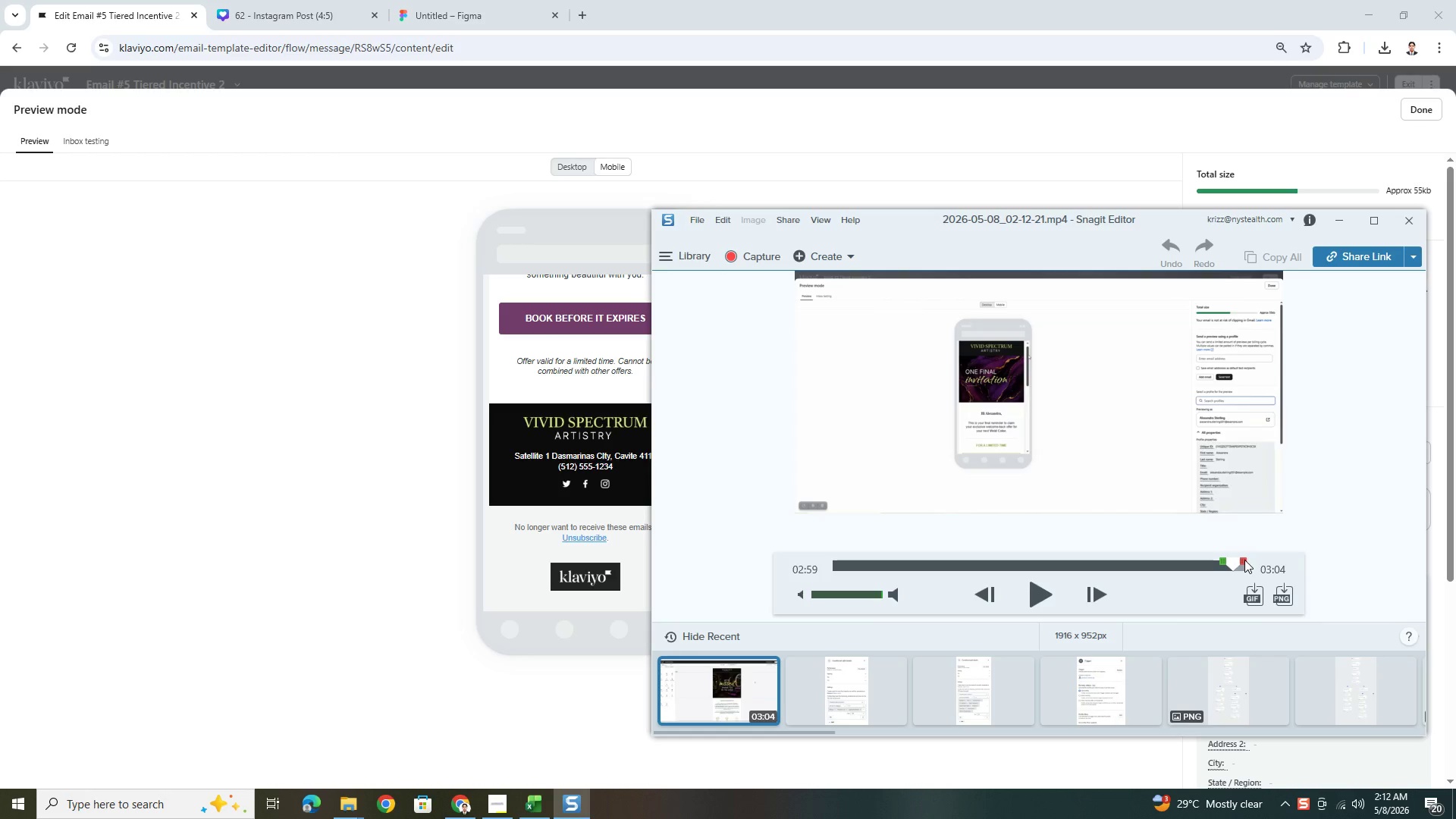 
left_click_drag(start_coordinate=[1244, 560], to_coordinate=[1238, 563])
 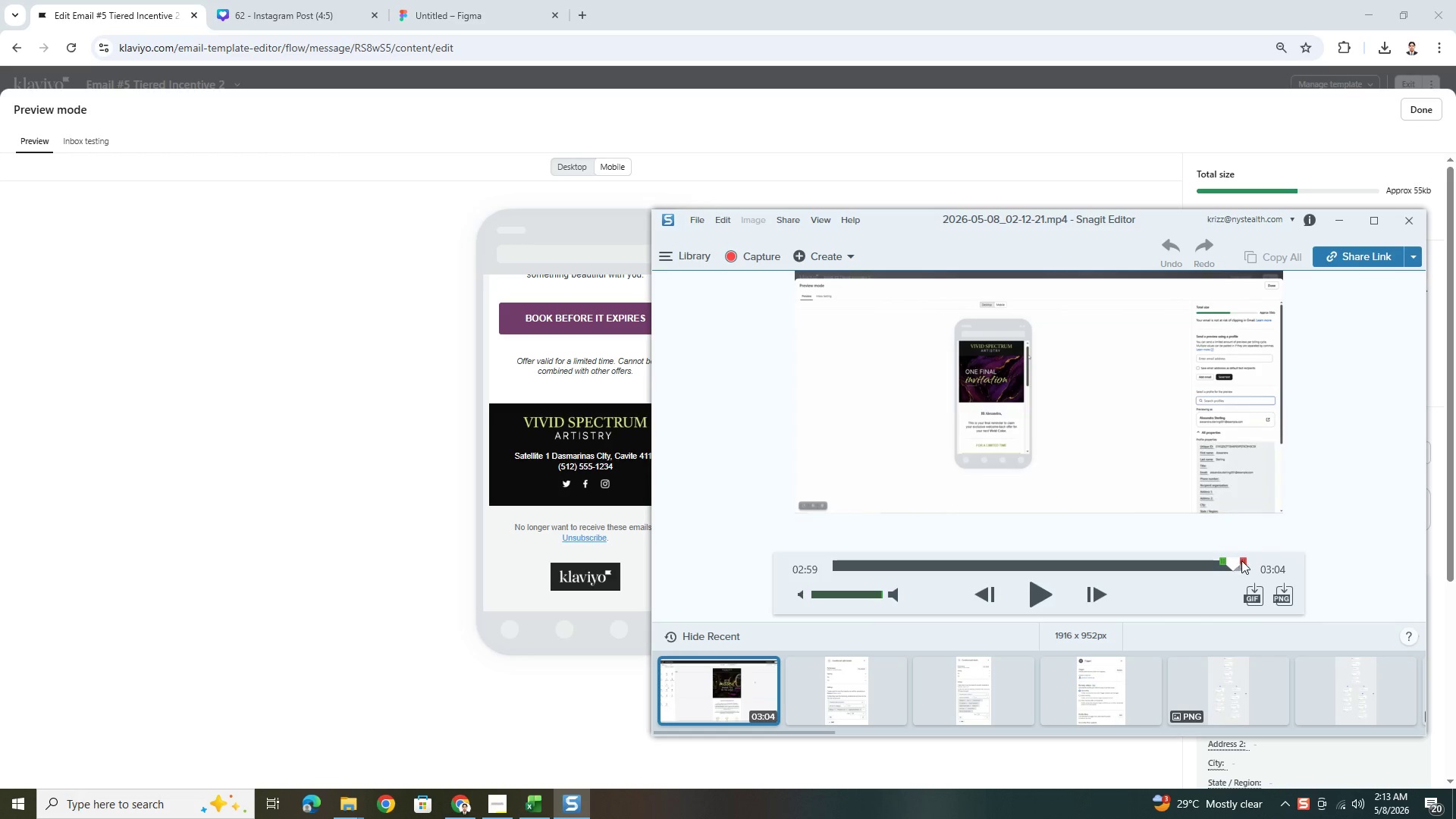 
left_click([1245, 560])
 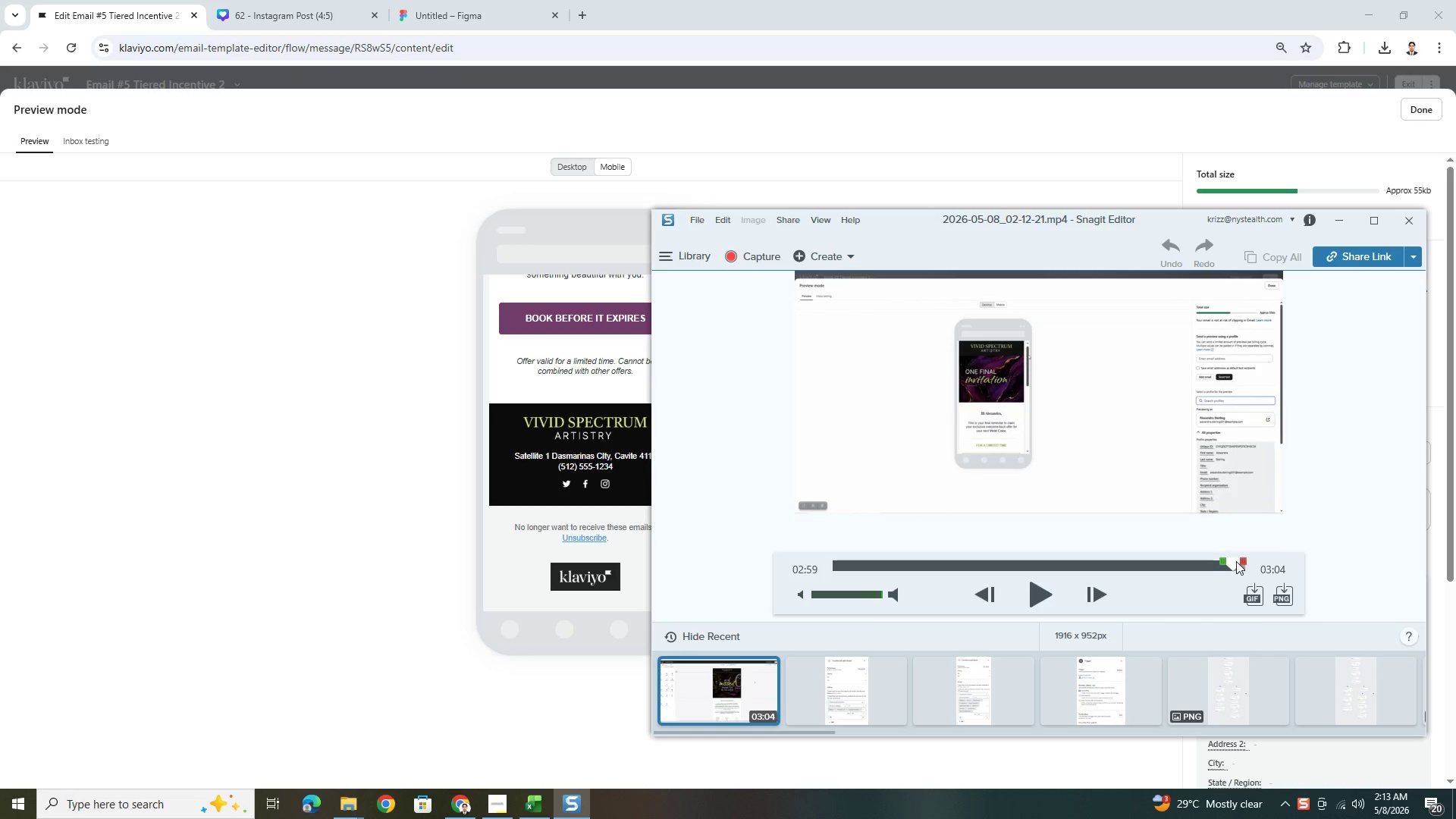 
left_click_drag(start_coordinate=[1236, 561], to_coordinate=[1197, 566])
 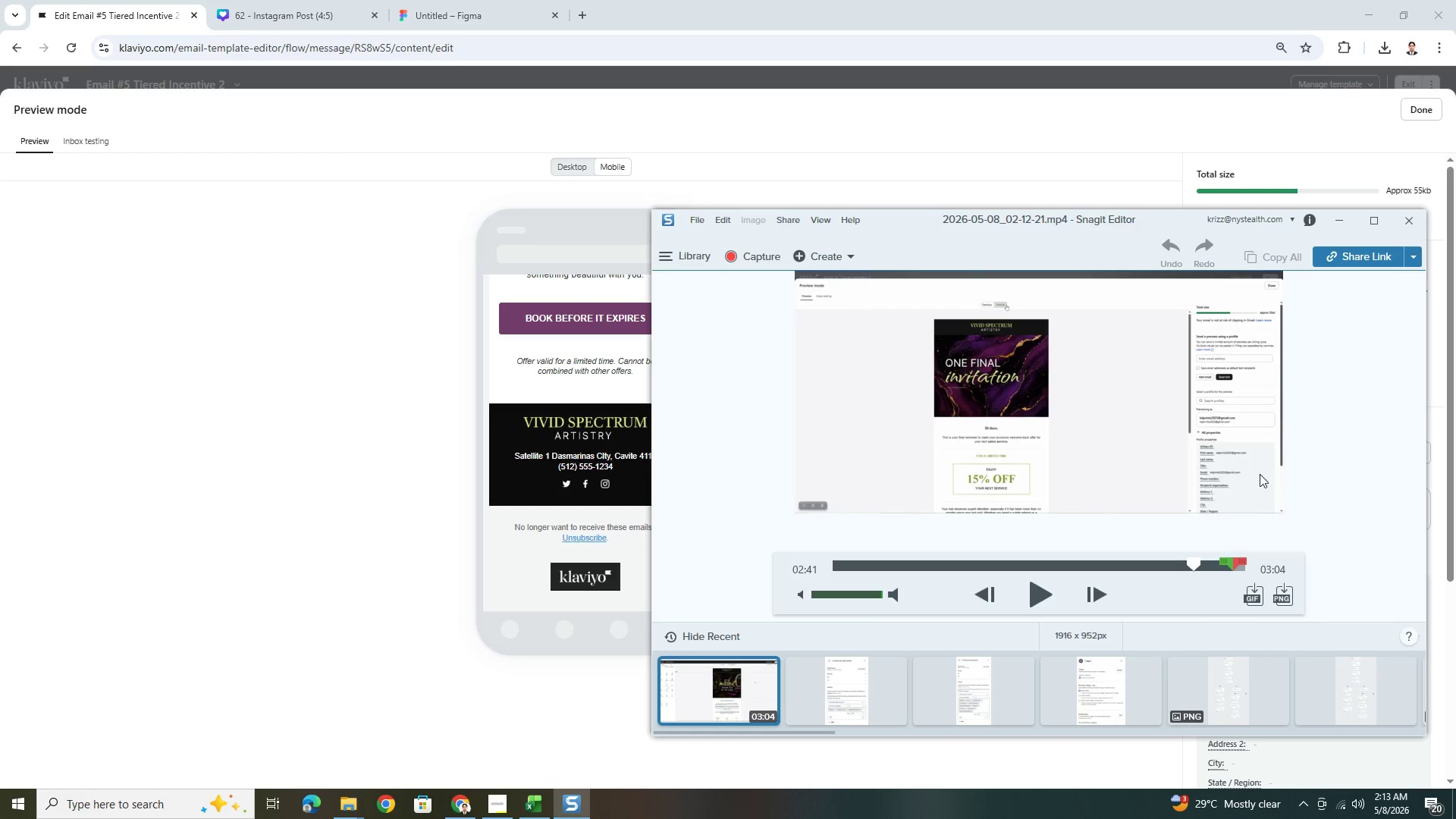 
wait(6.52)
 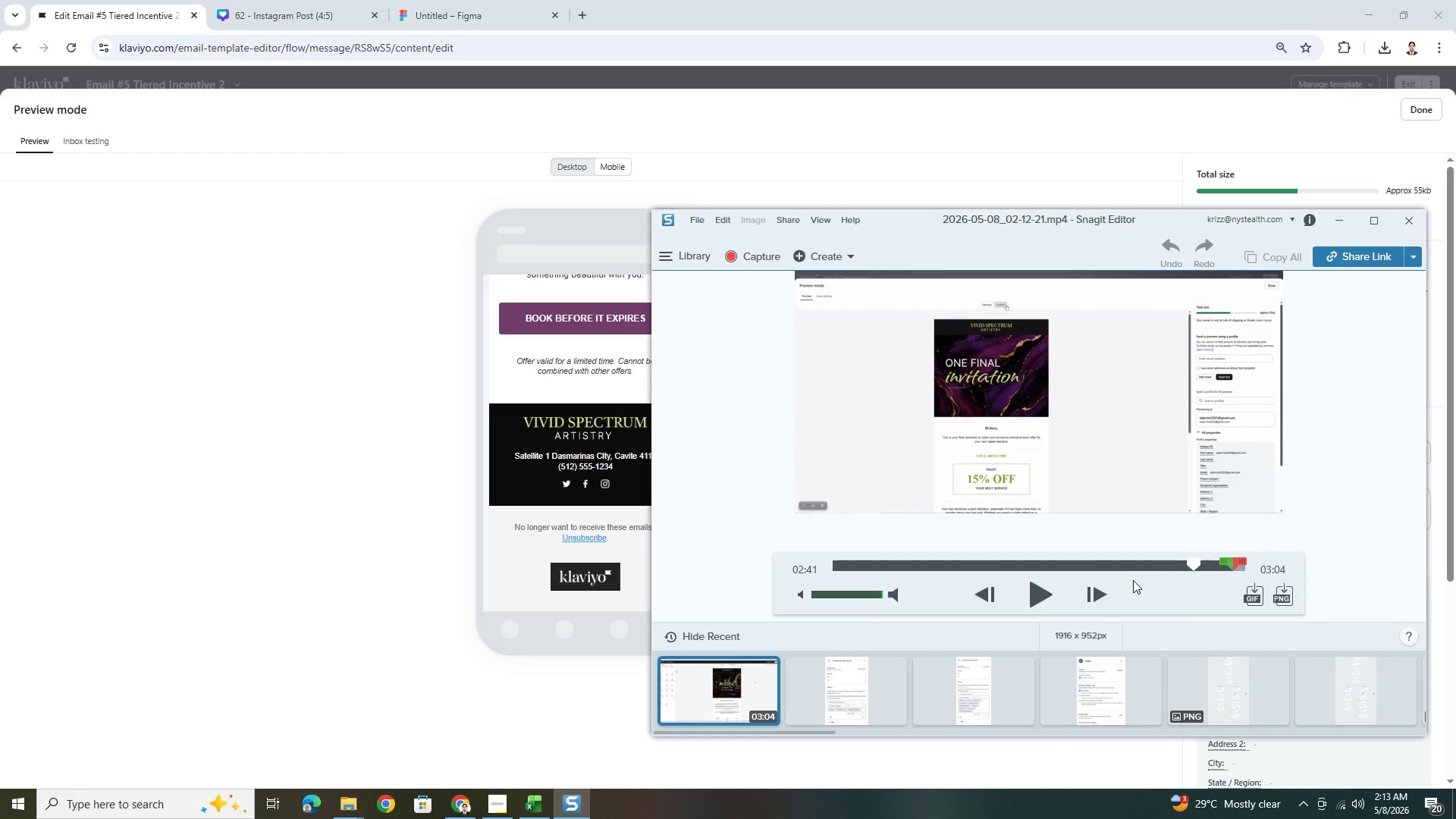 
left_click_drag(start_coordinate=[1197, 564], to_coordinate=[1213, 563])
 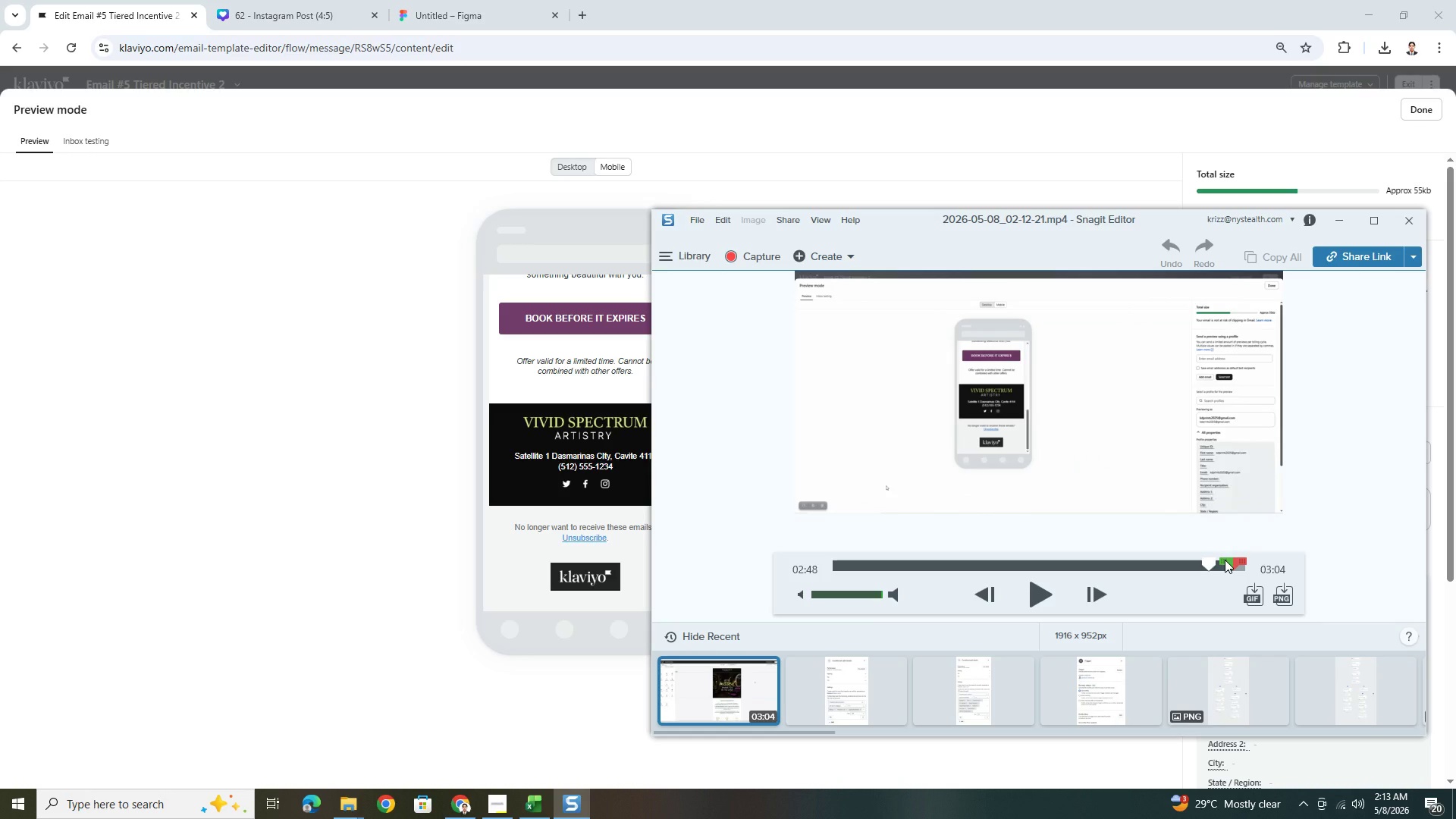 
wait(5.28)
 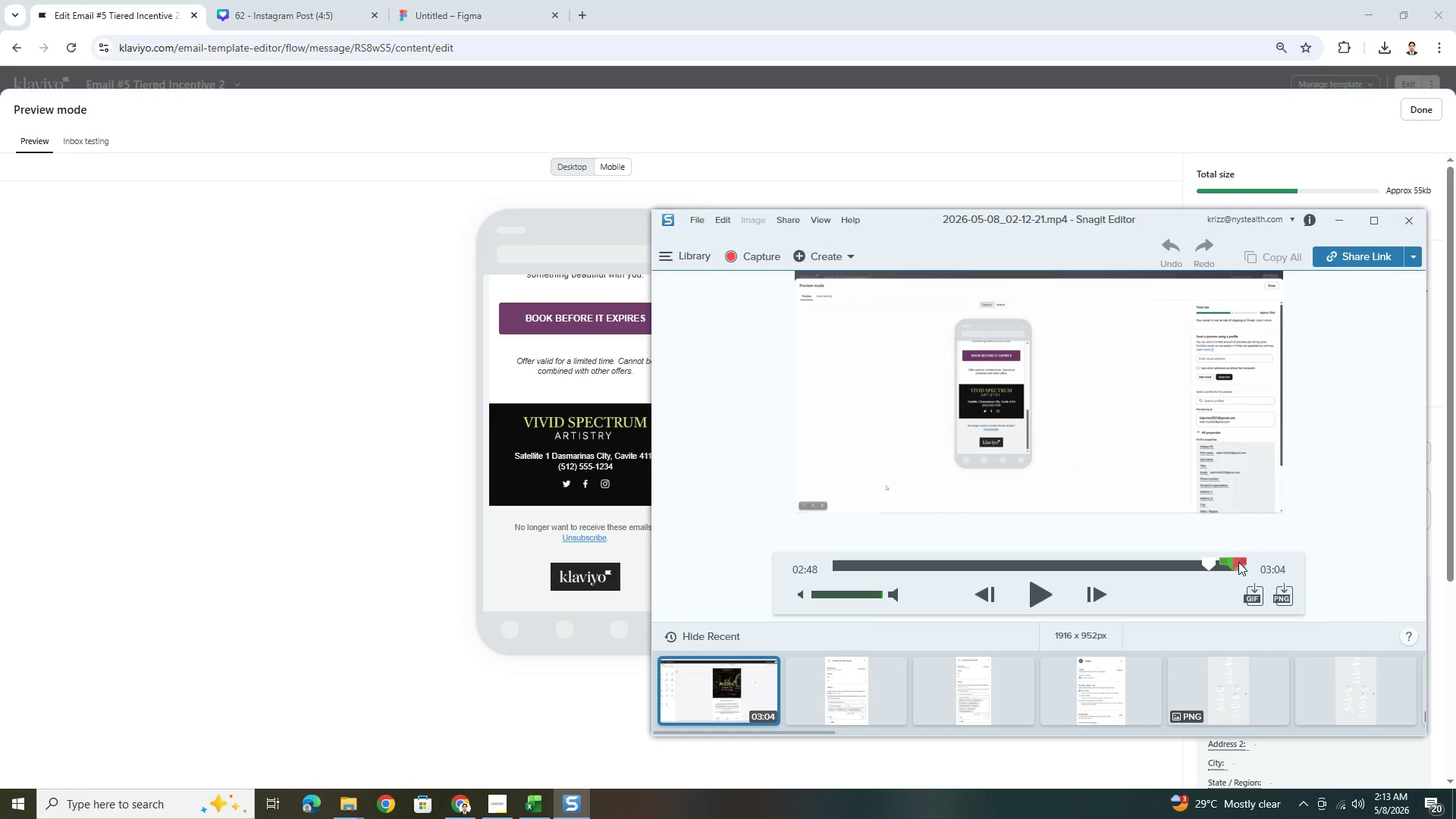 
left_click_drag(start_coordinate=[1225, 560], to_coordinate=[1207, 558])
 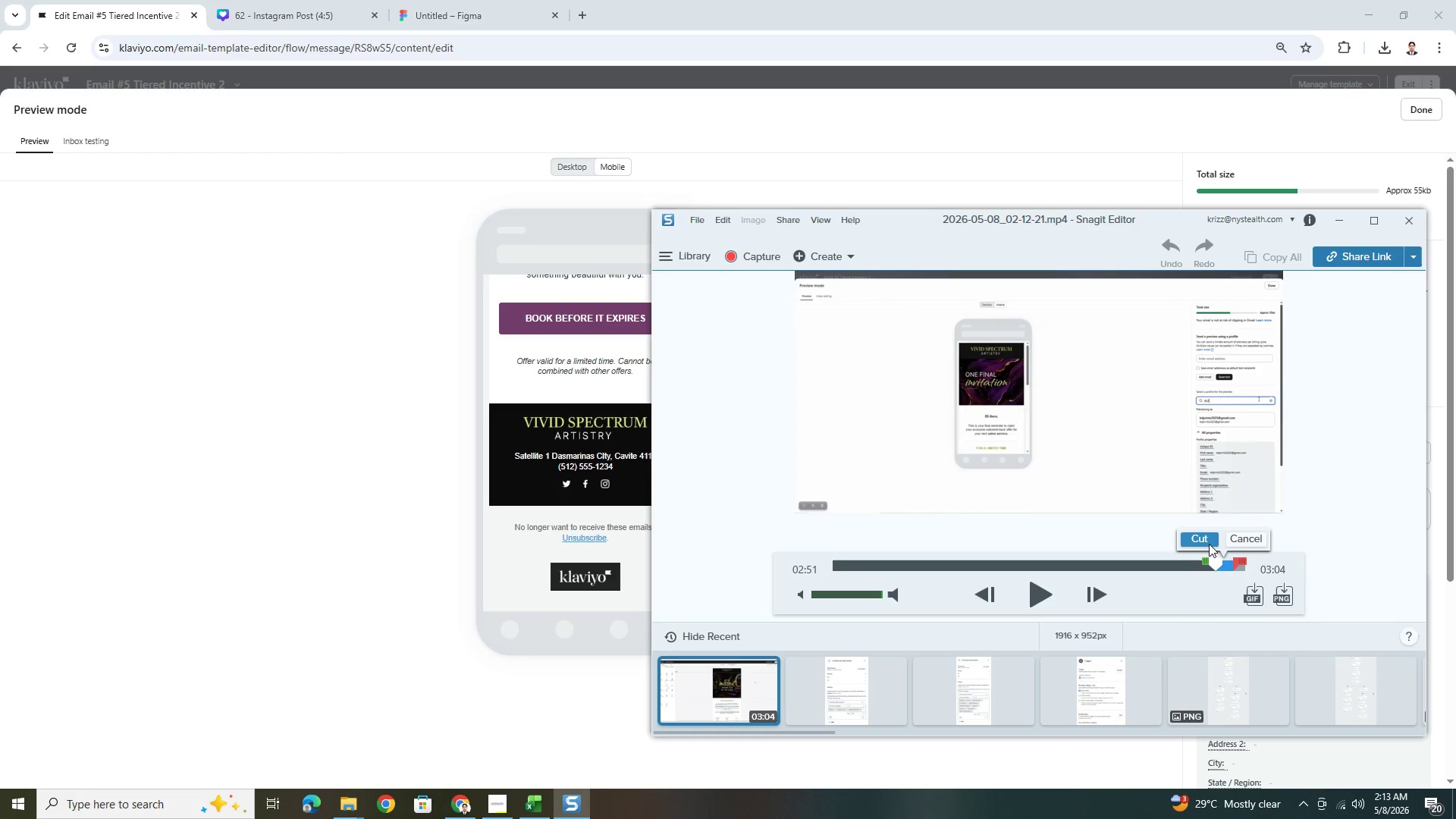 
left_click([1203, 538])
 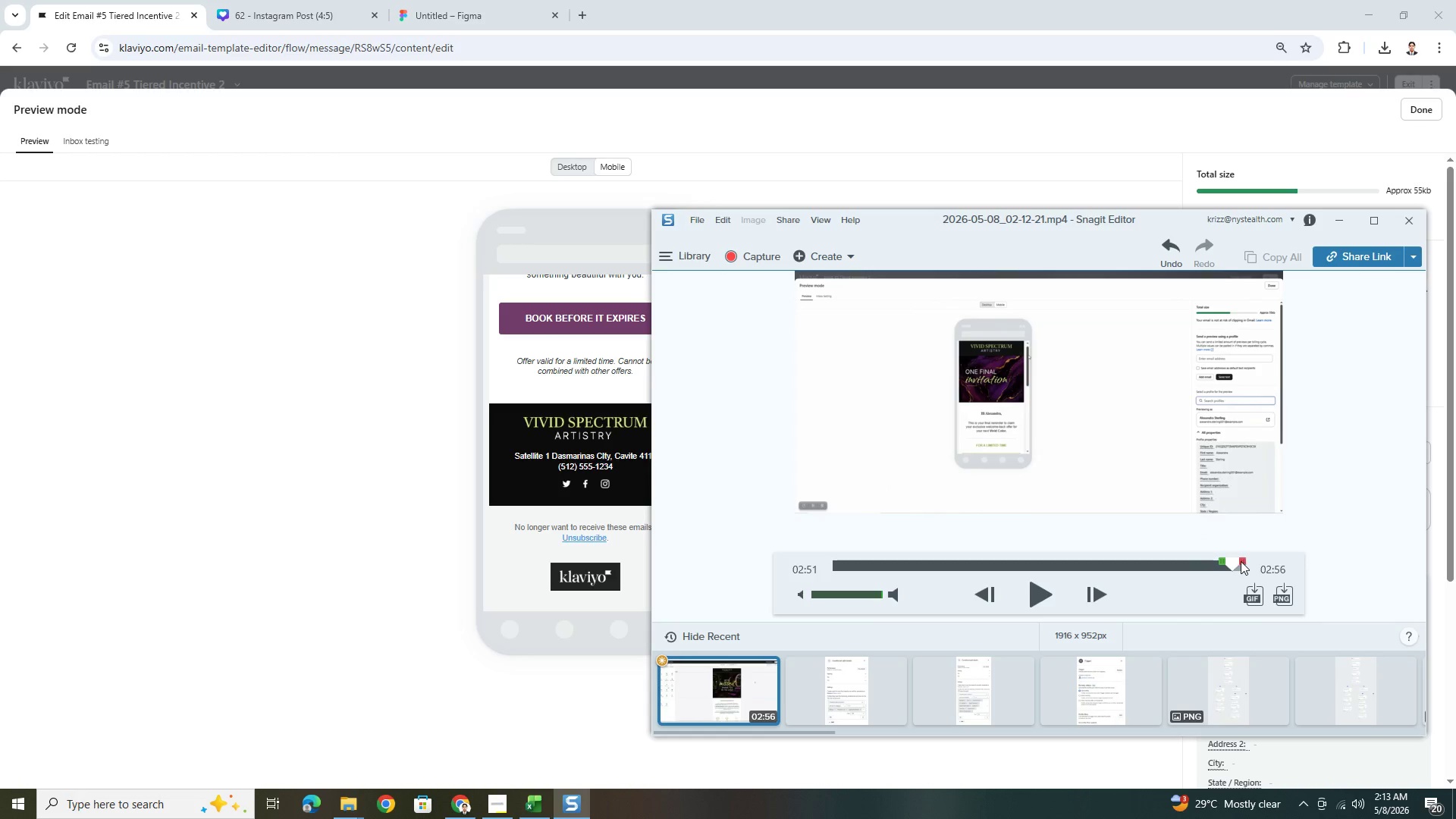 
left_click_drag(start_coordinate=[1236, 561], to_coordinate=[1256, 563])
 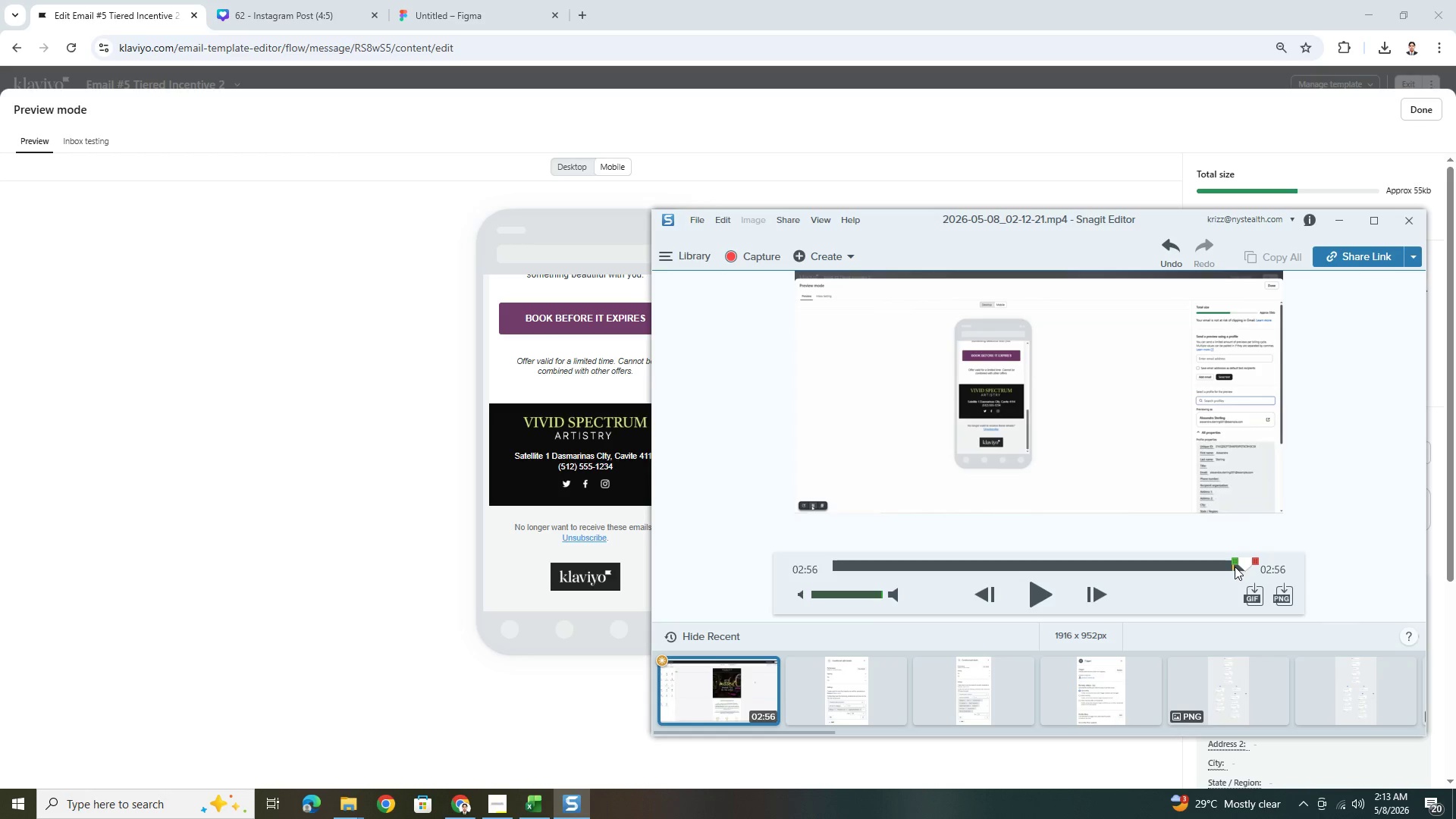 
left_click_drag(start_coordinate=[1241, 559], to_coordinate=[1203, 562])
 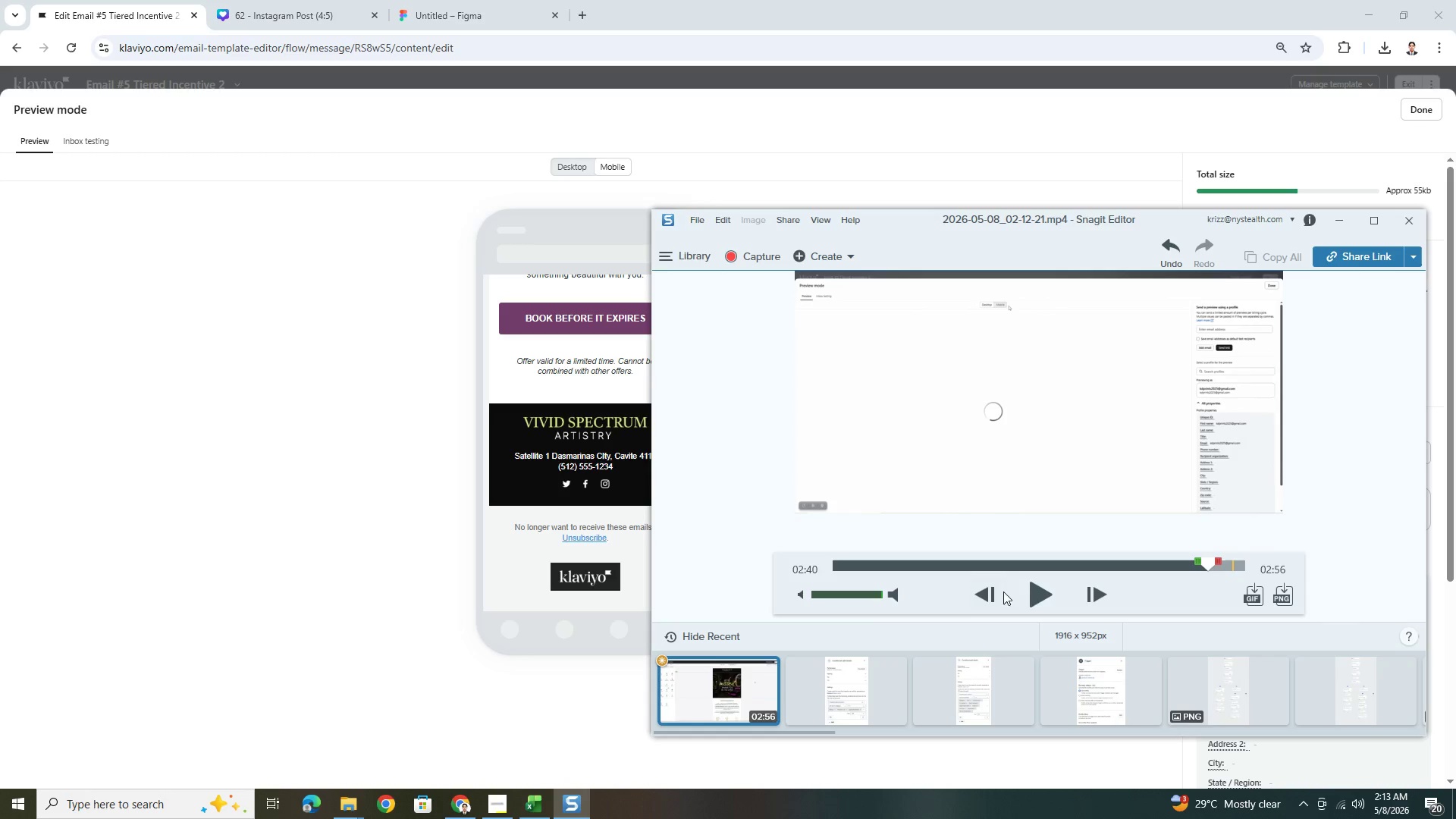 
left_click([1040, 592])
 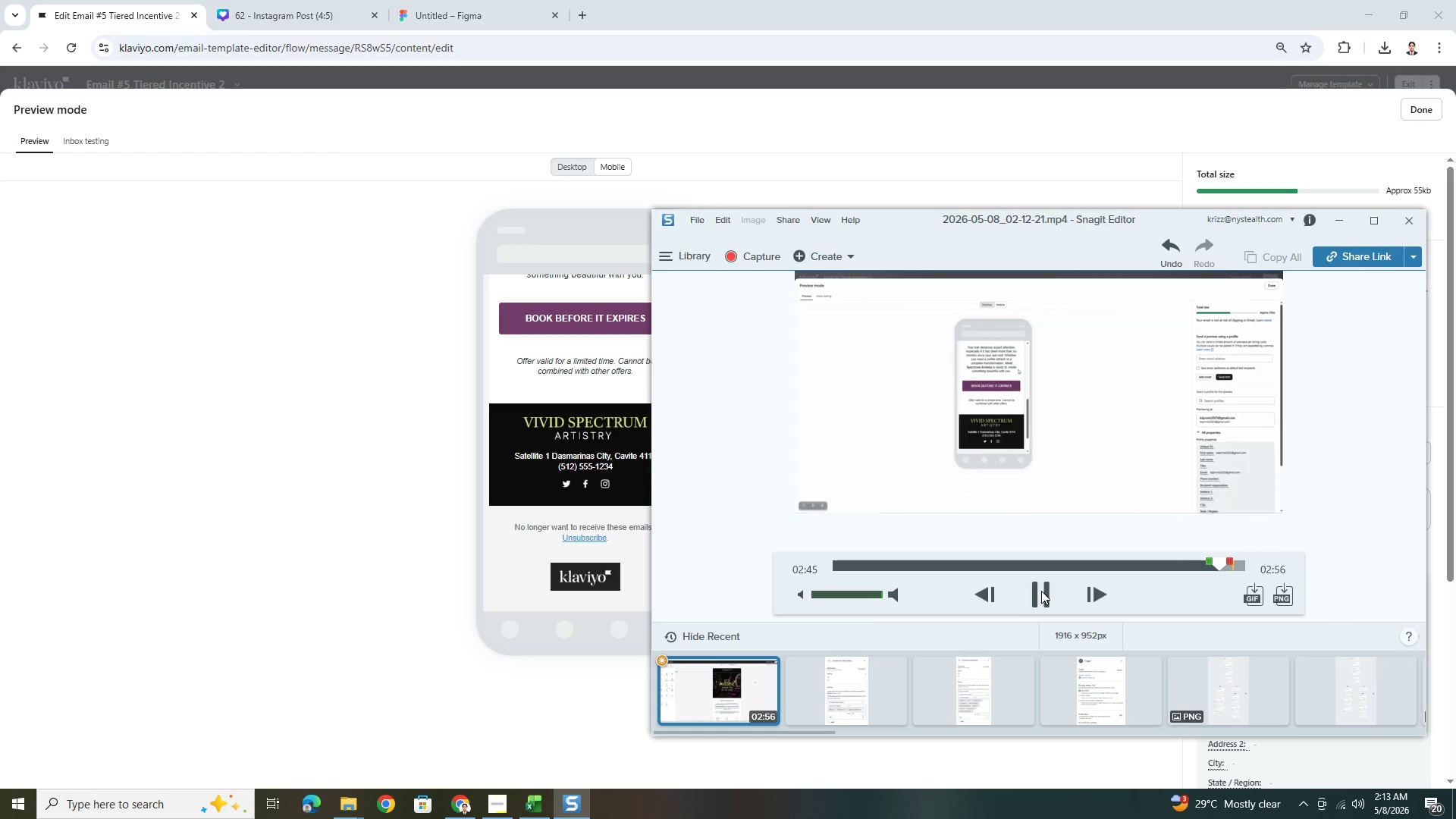 
wait(9.88)
 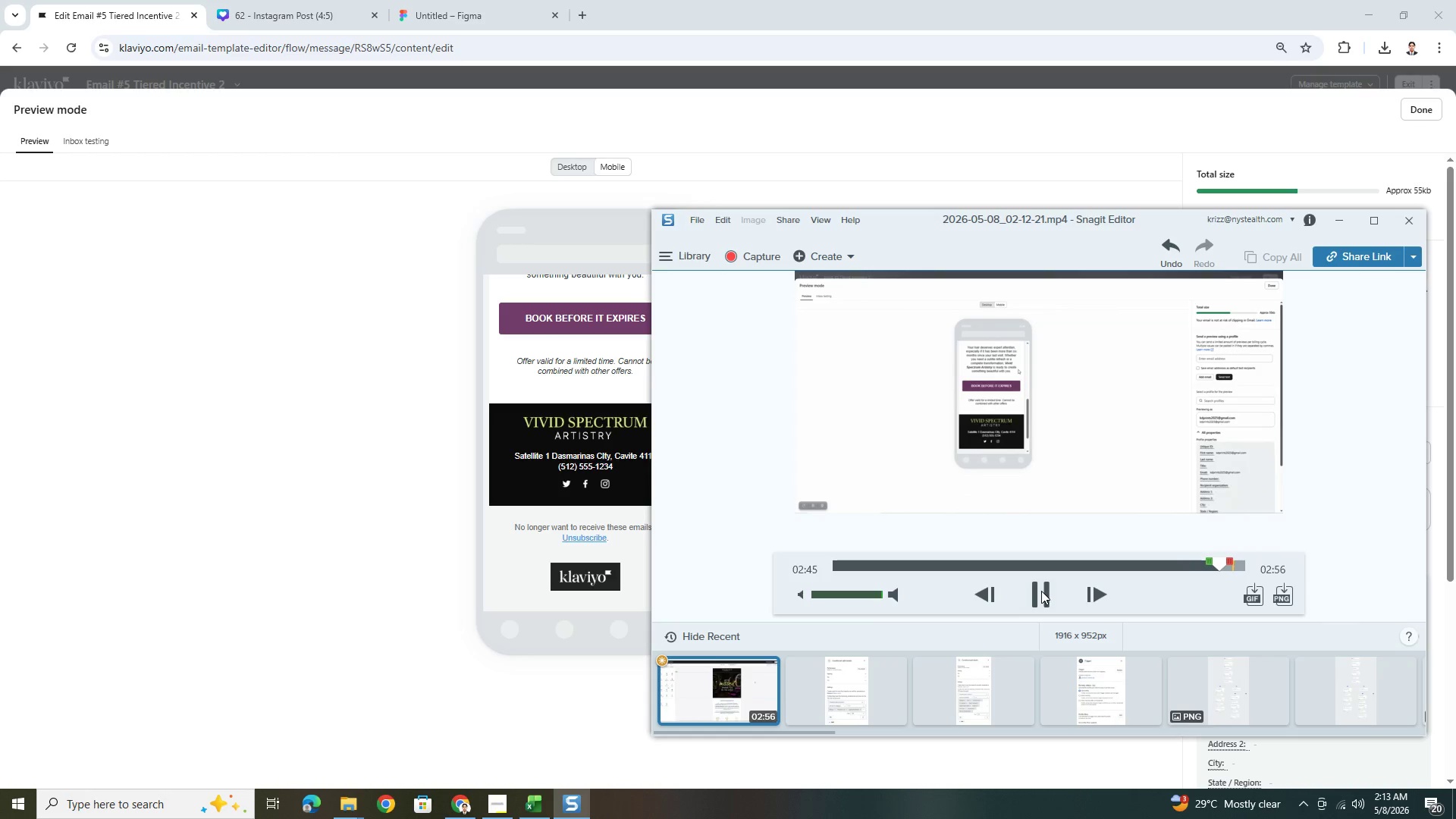 
left_click([1041, 591])
 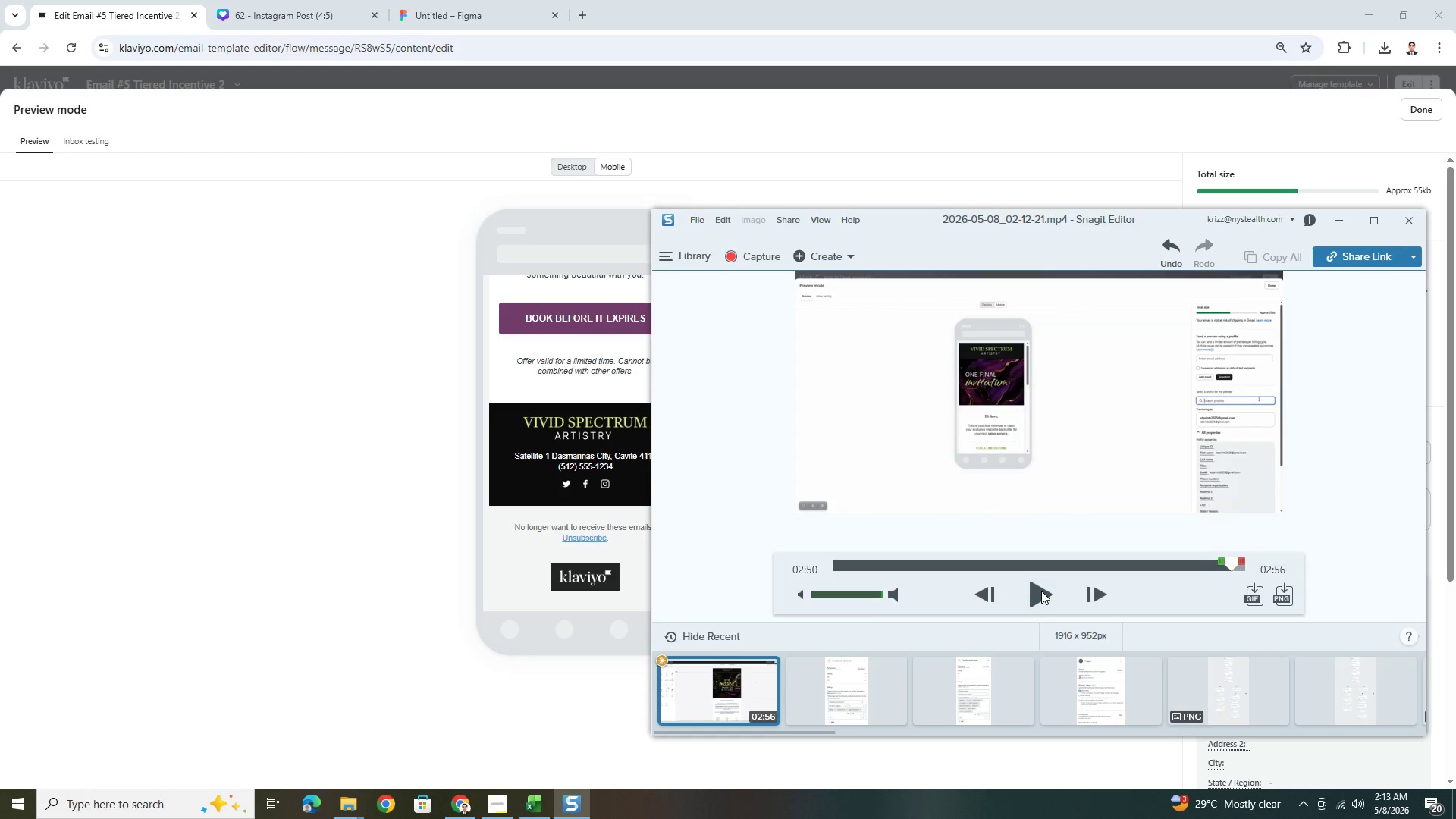 
left_click([1041, 591])
 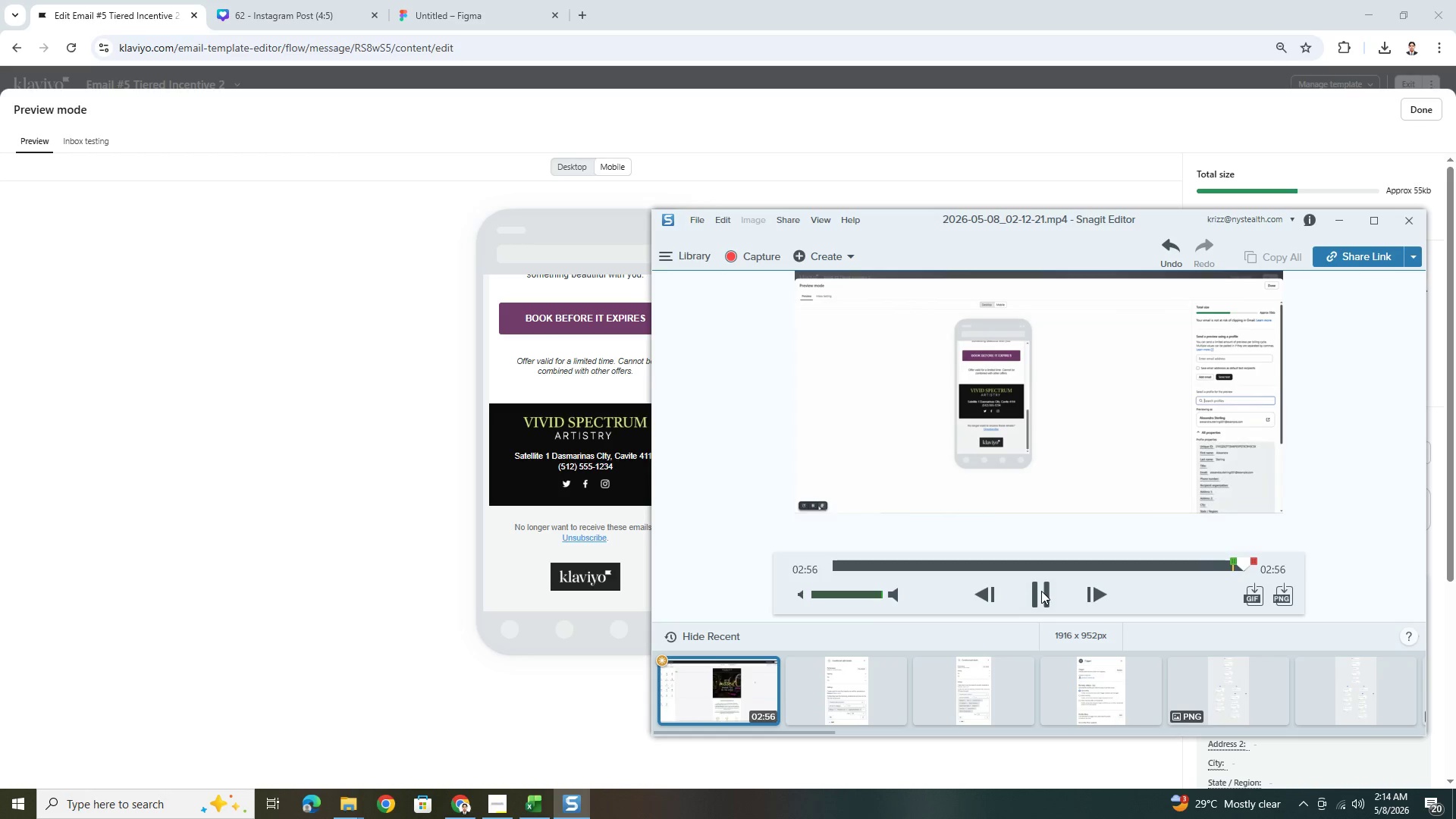 
wait(7.48)
 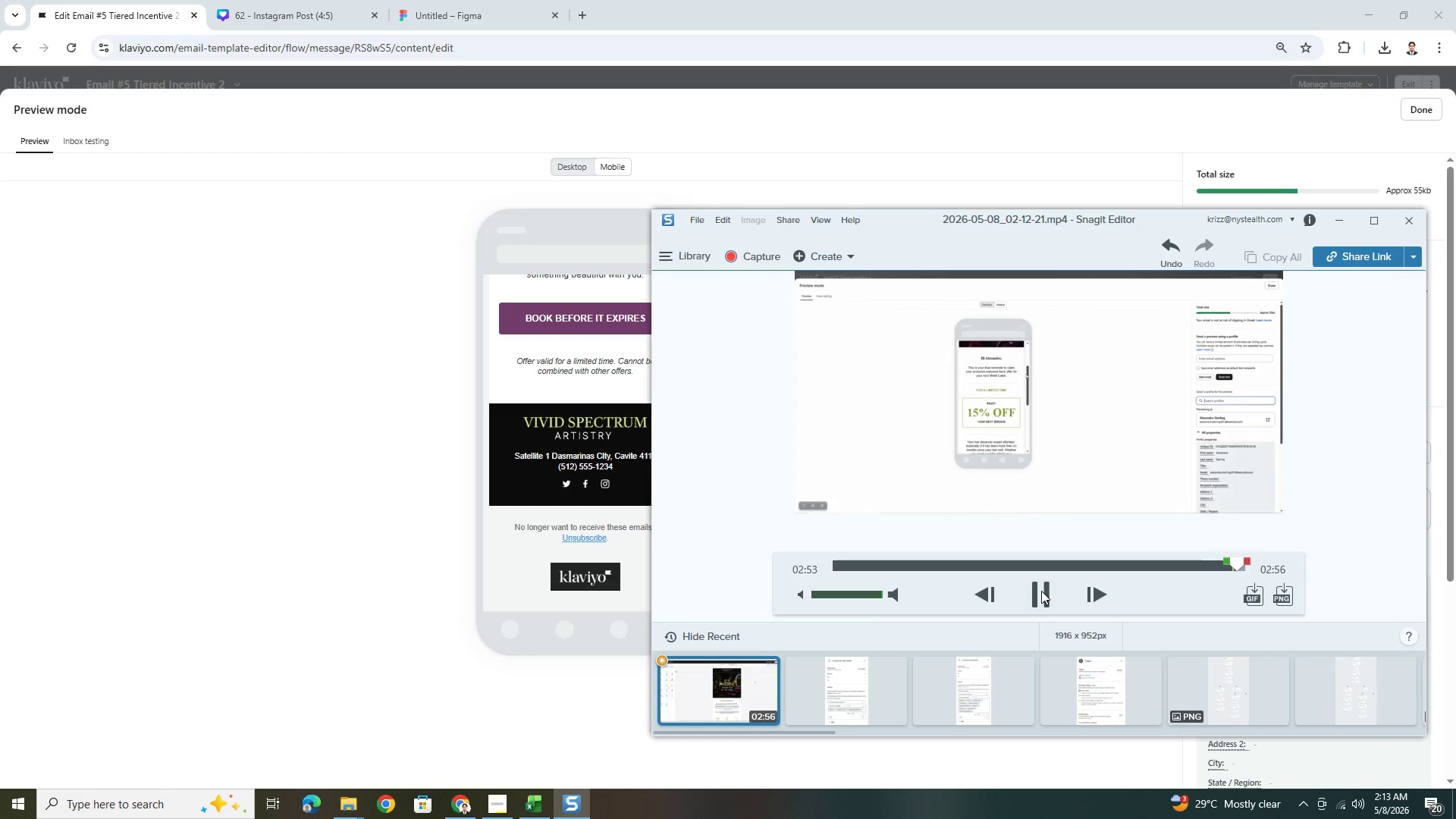 
left_click_drag(start_coordinate=[1250, 563], to_coordinate=[1204, 563])
 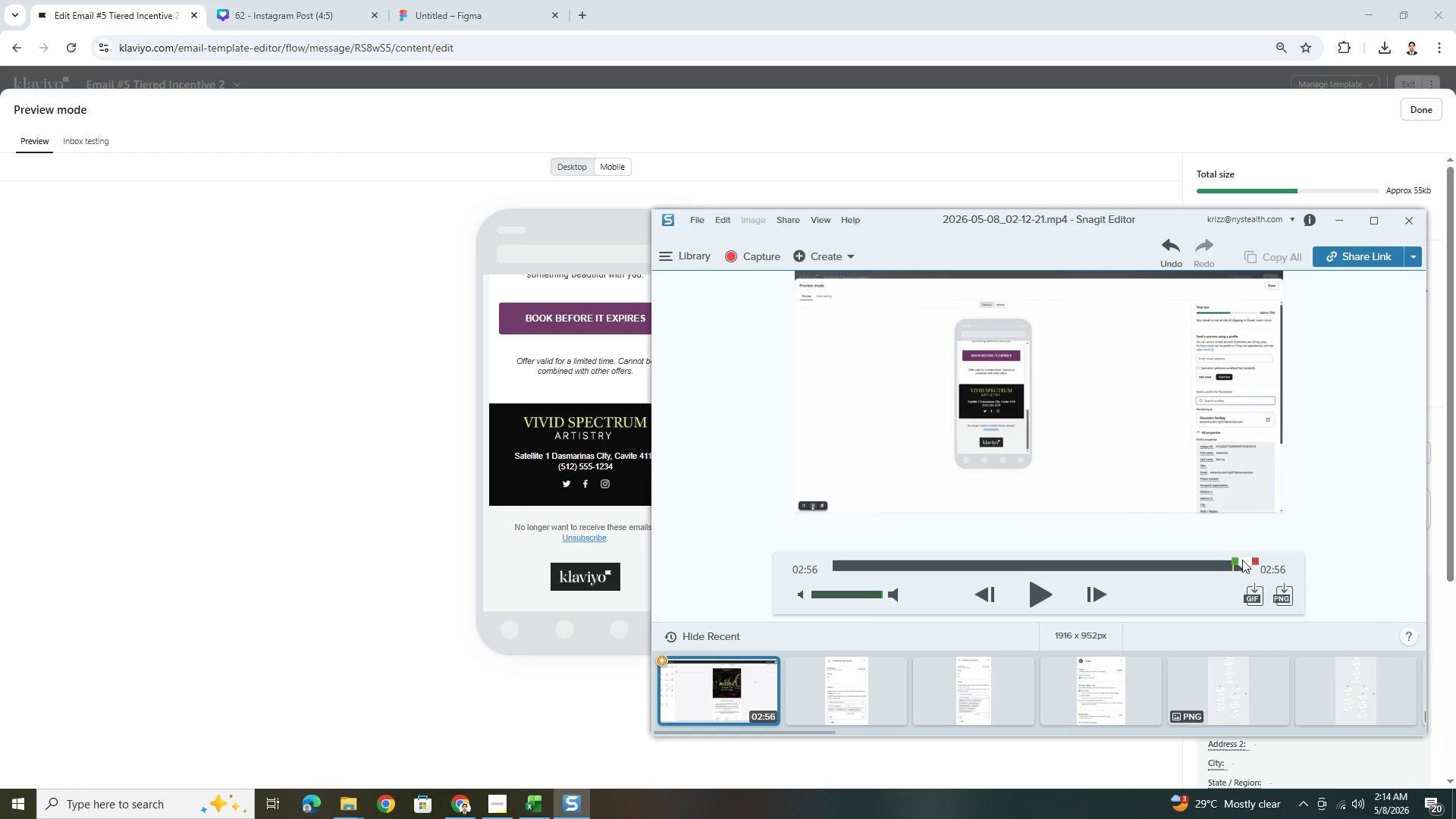 
left_click_drag(start_coordinate=[1242, 560], to_coordinate=[1171, 563])
 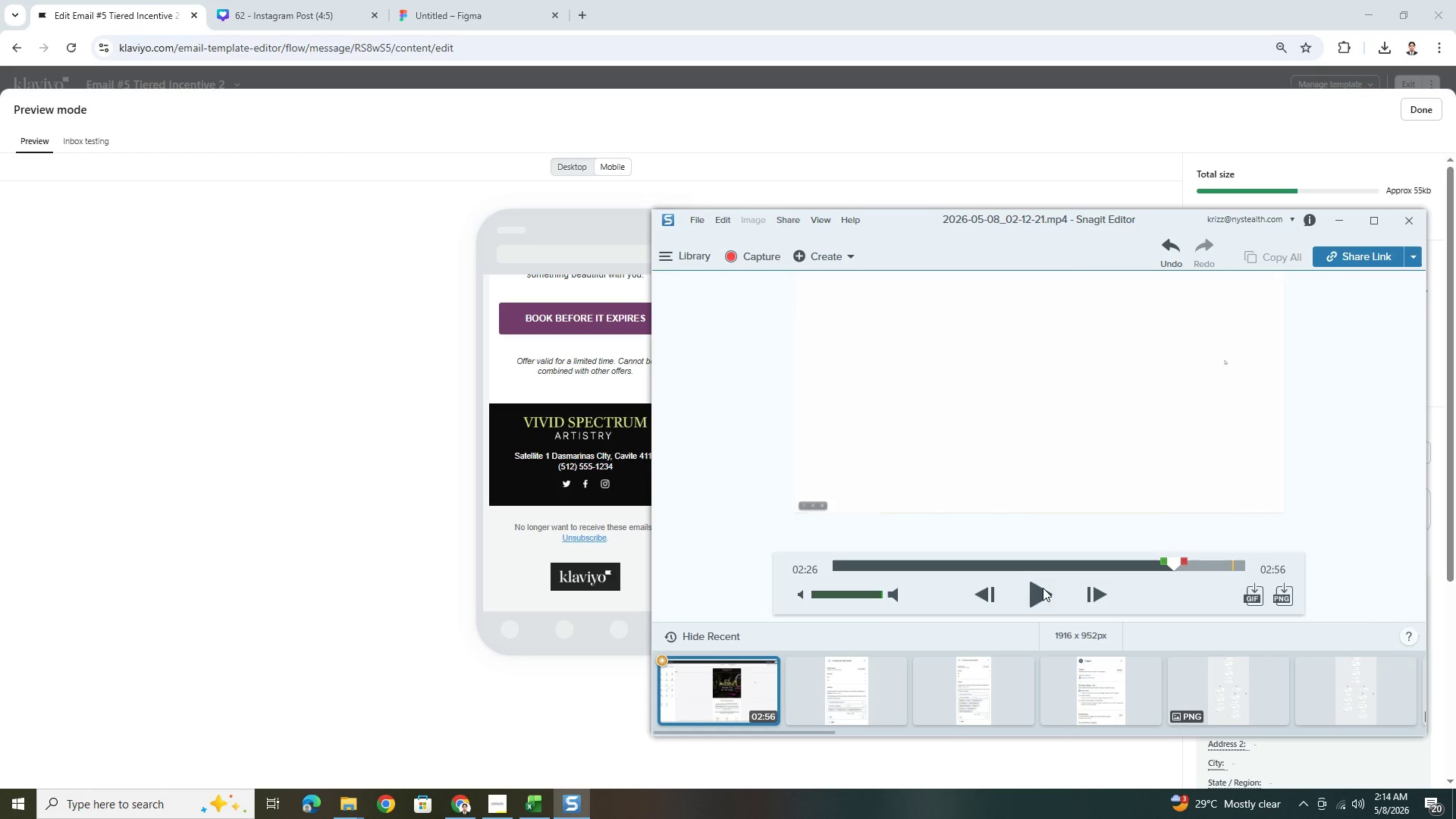 
left_click([1040, 588])
 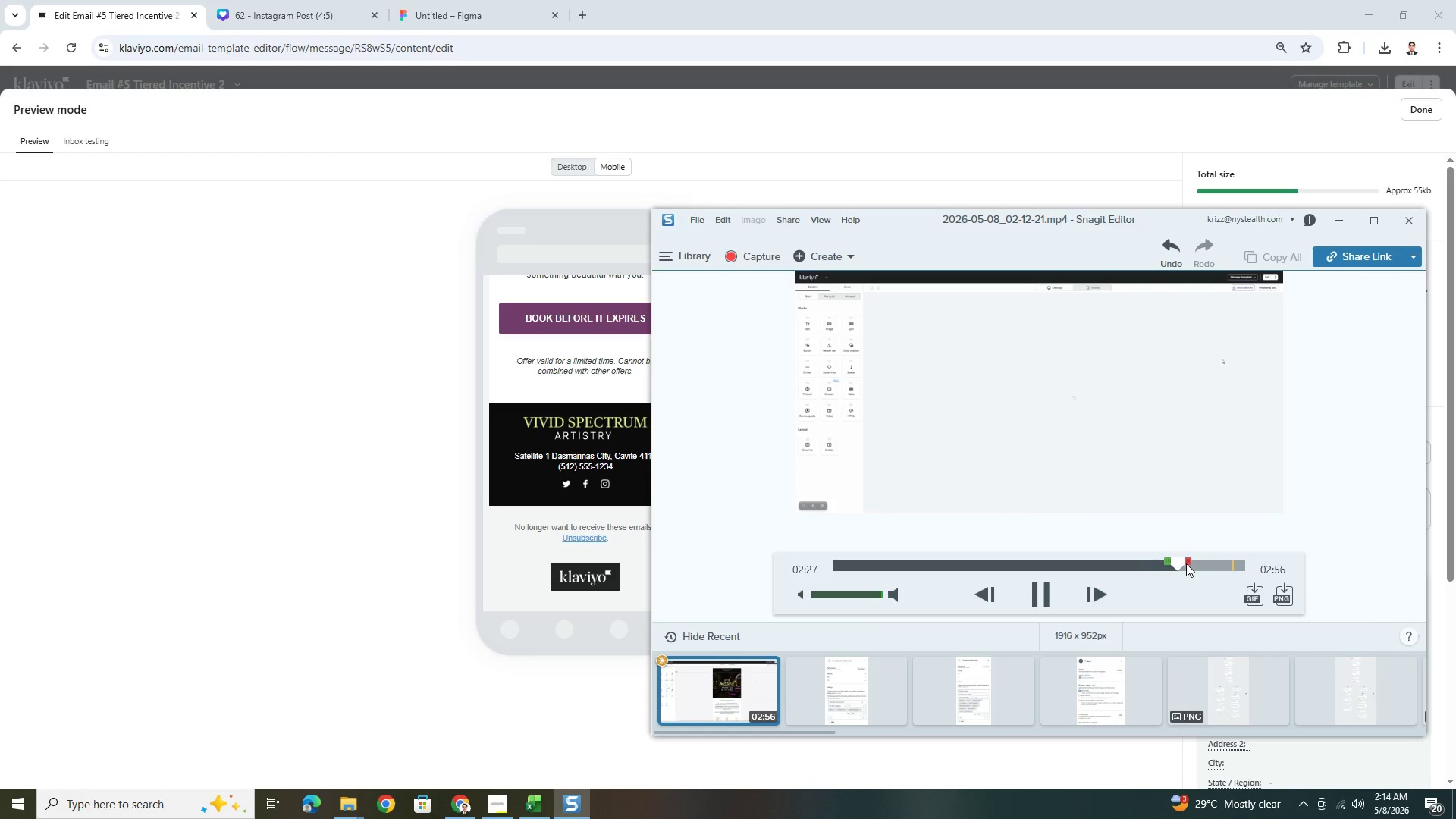 
left_click_drag(start_coordinate=[1186, 563], to_coordinate=[1213, 563])
 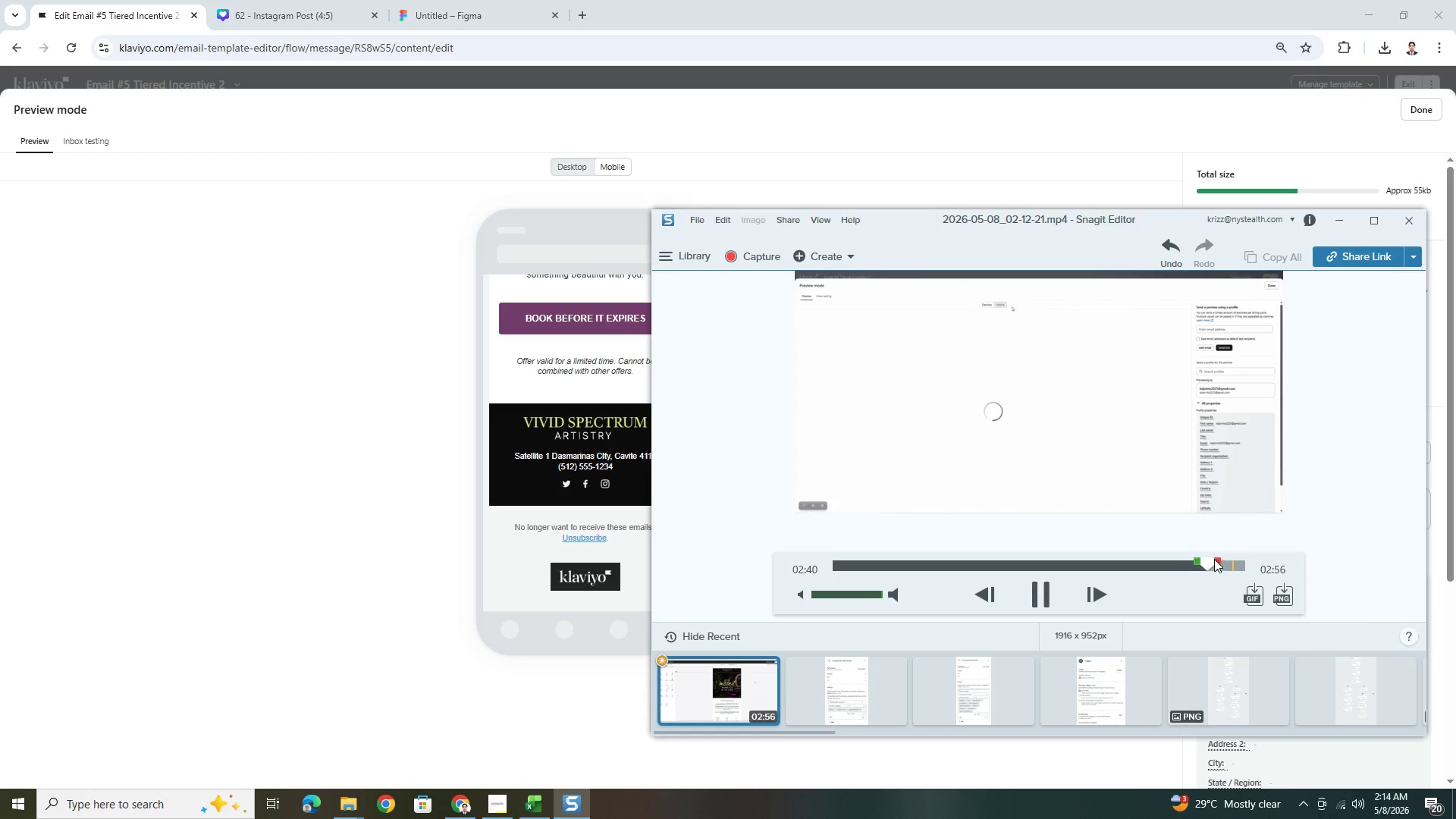 
left_click_drag(start_coordinate=[1212, 560], to_coordinate=[1247, 562])
 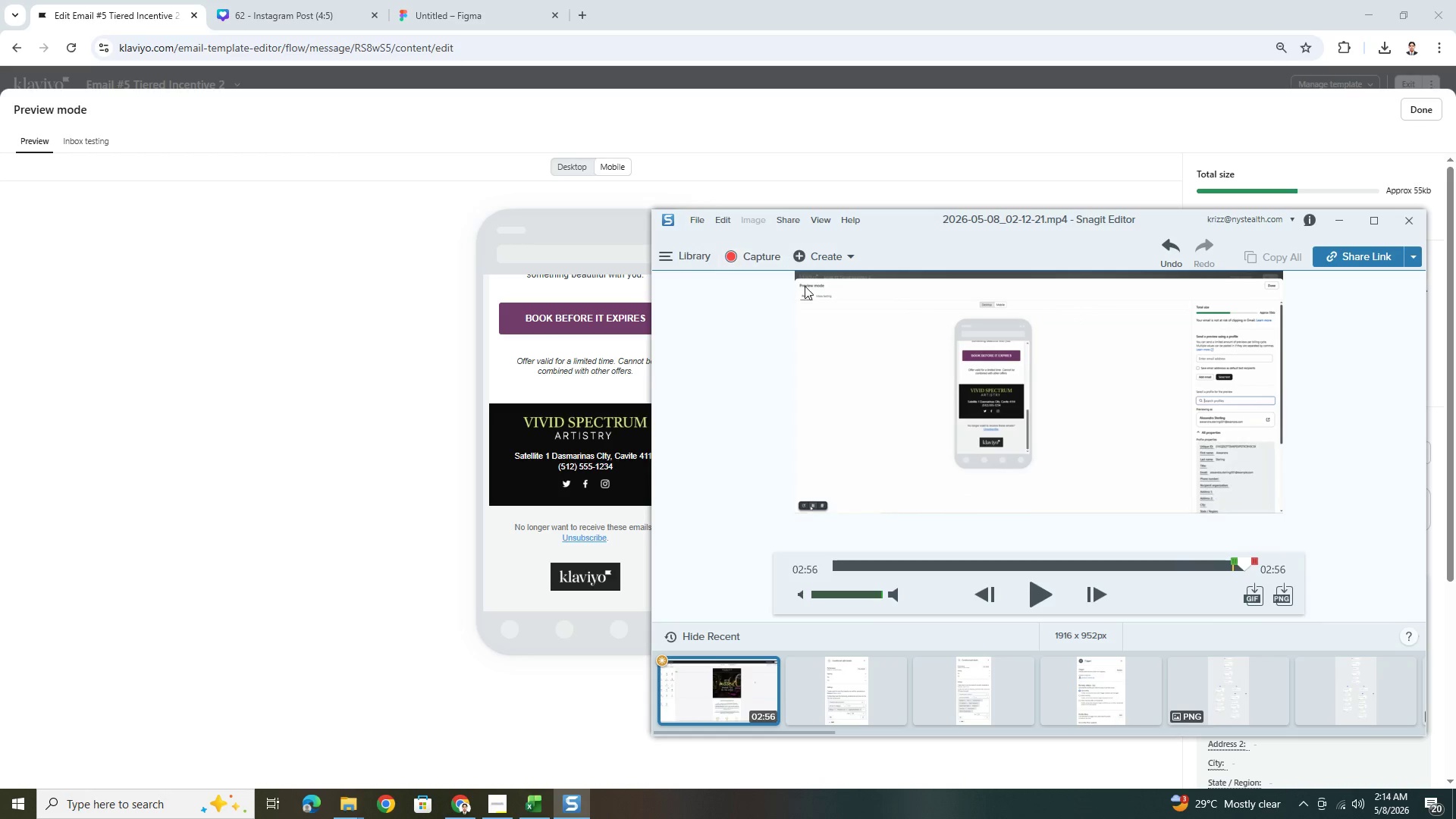 
wait(6.03)
 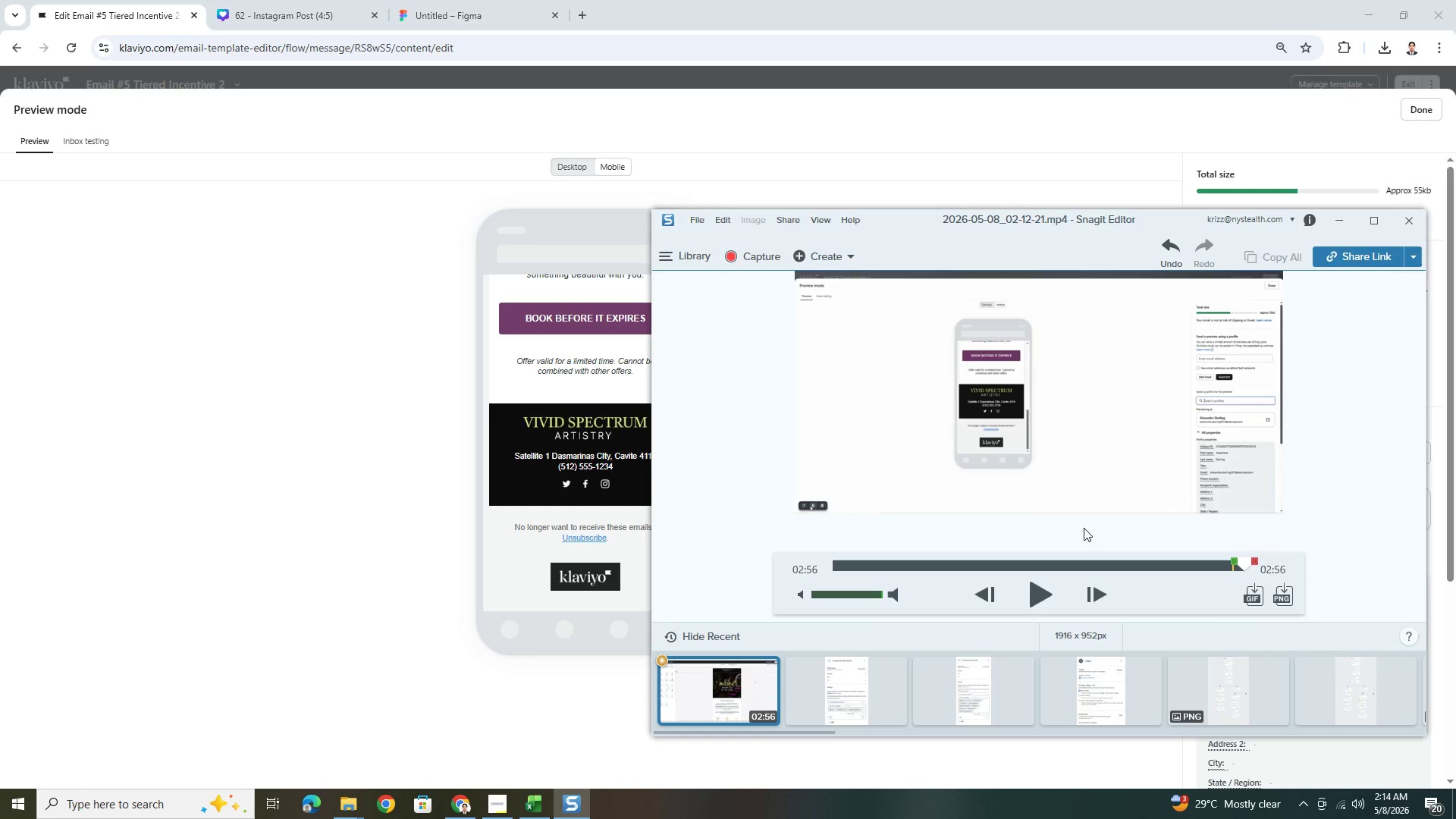 
key(Control+S)
 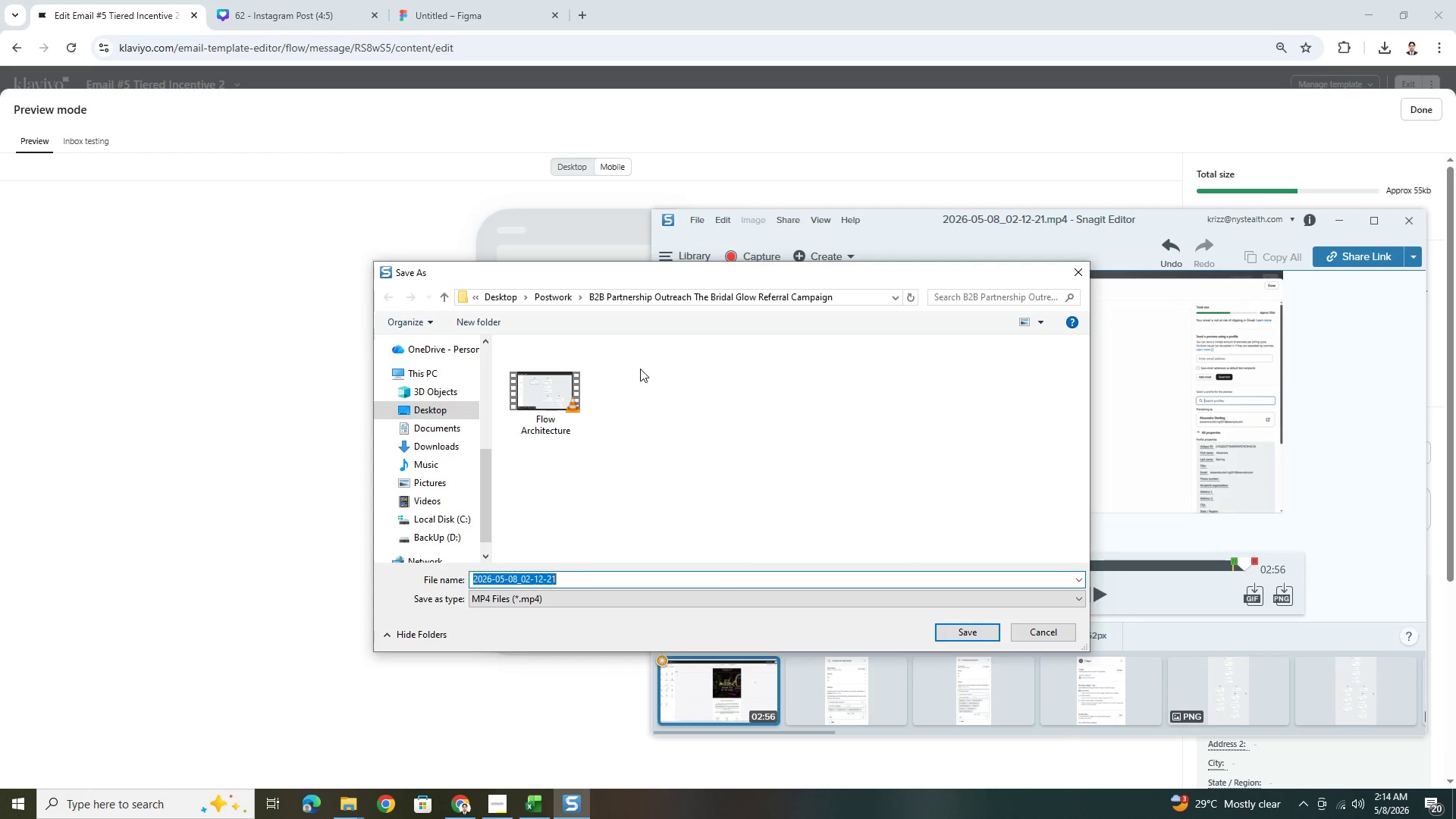 
left_click([556, 293])
 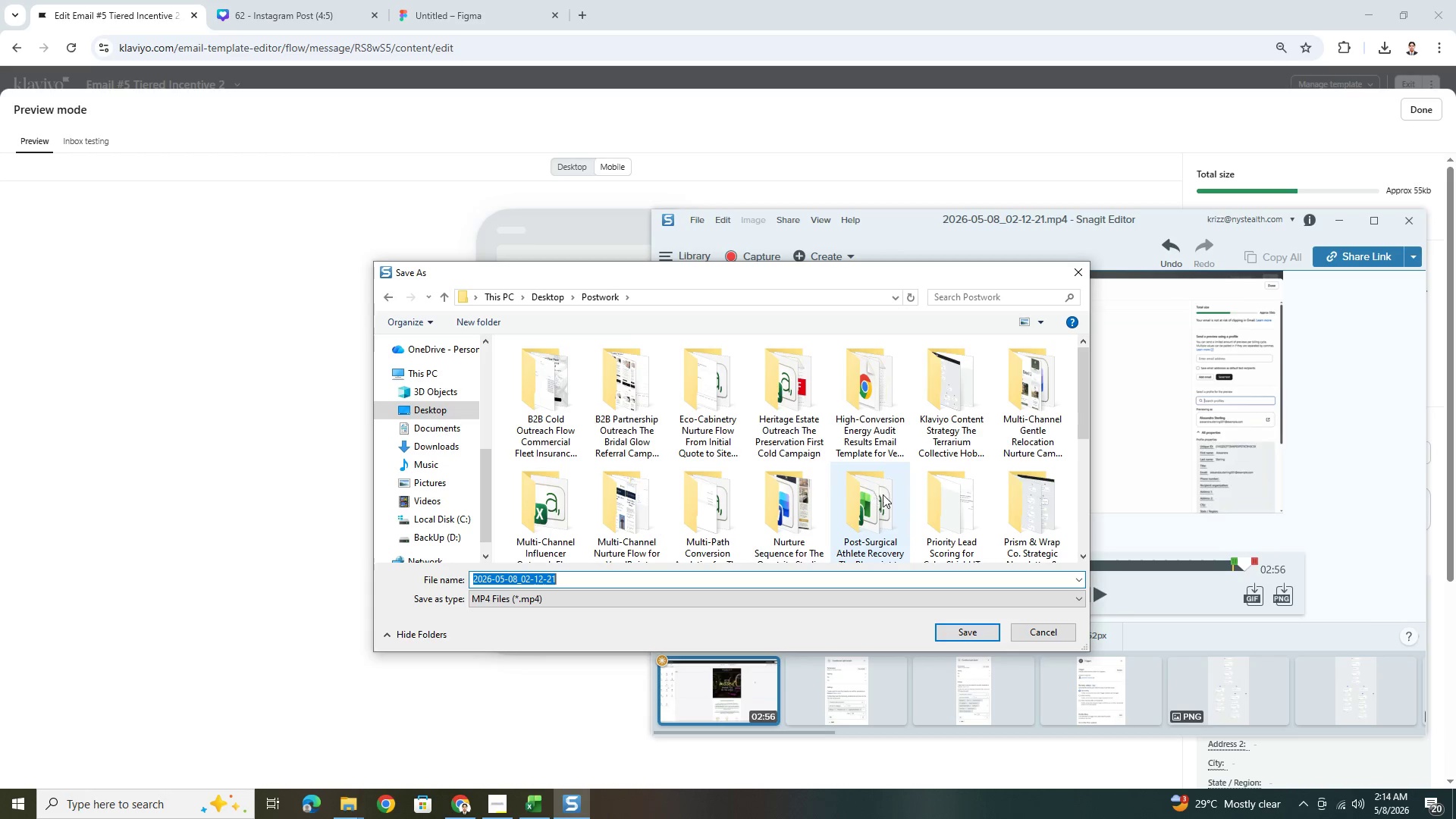 
left_click([937, 509])
 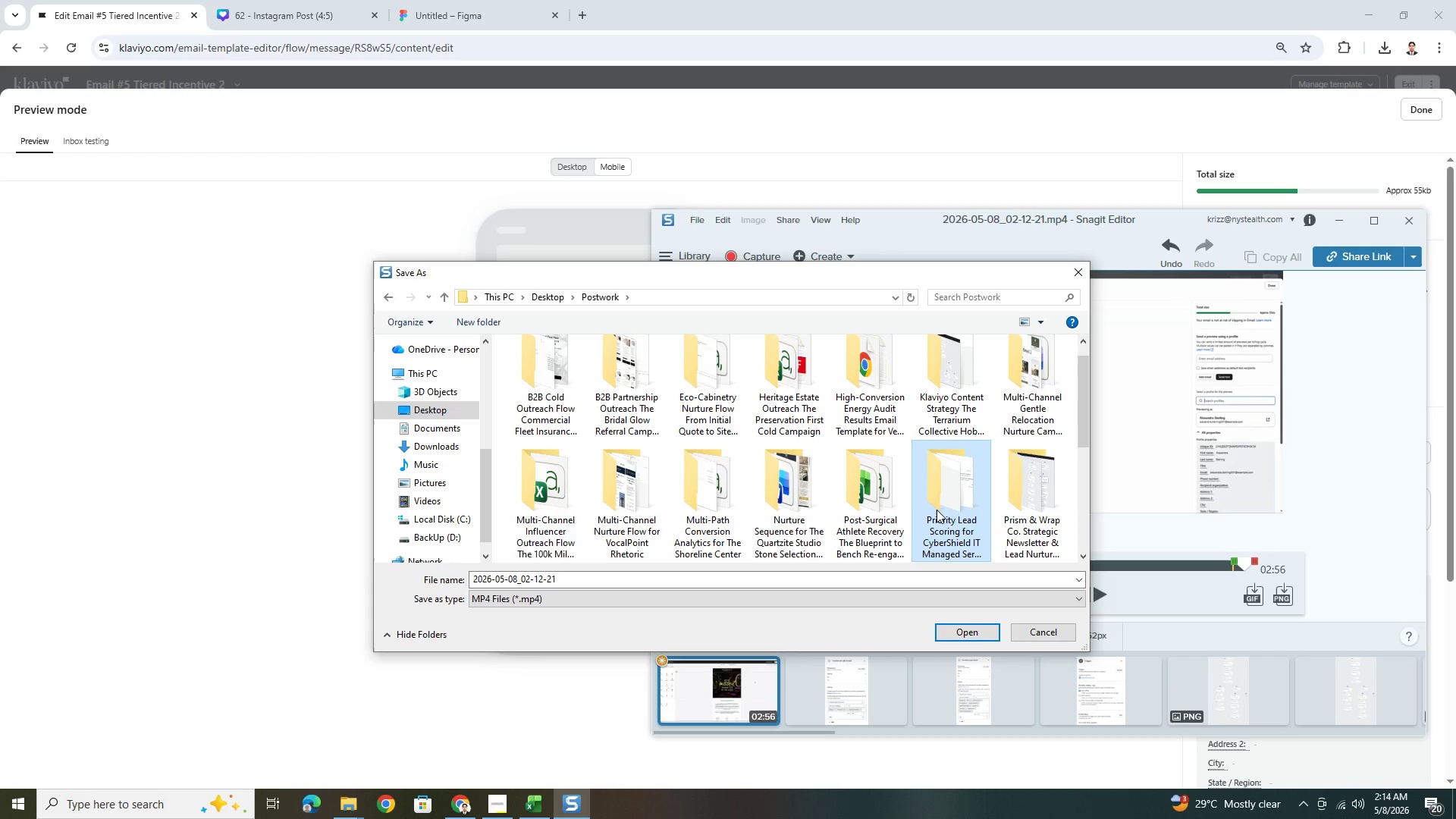 
key(S)
 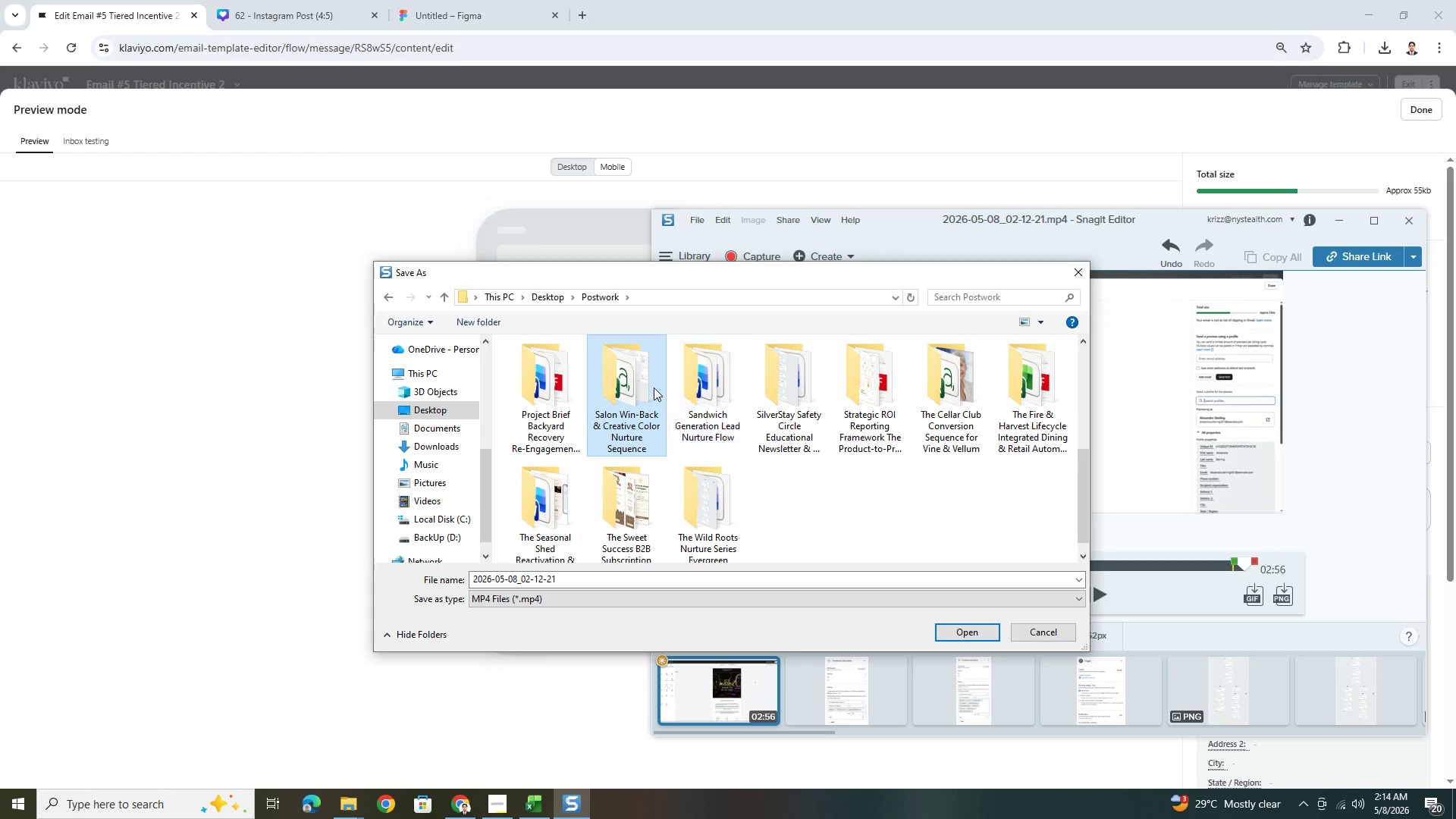 
double_click([646, 384])
 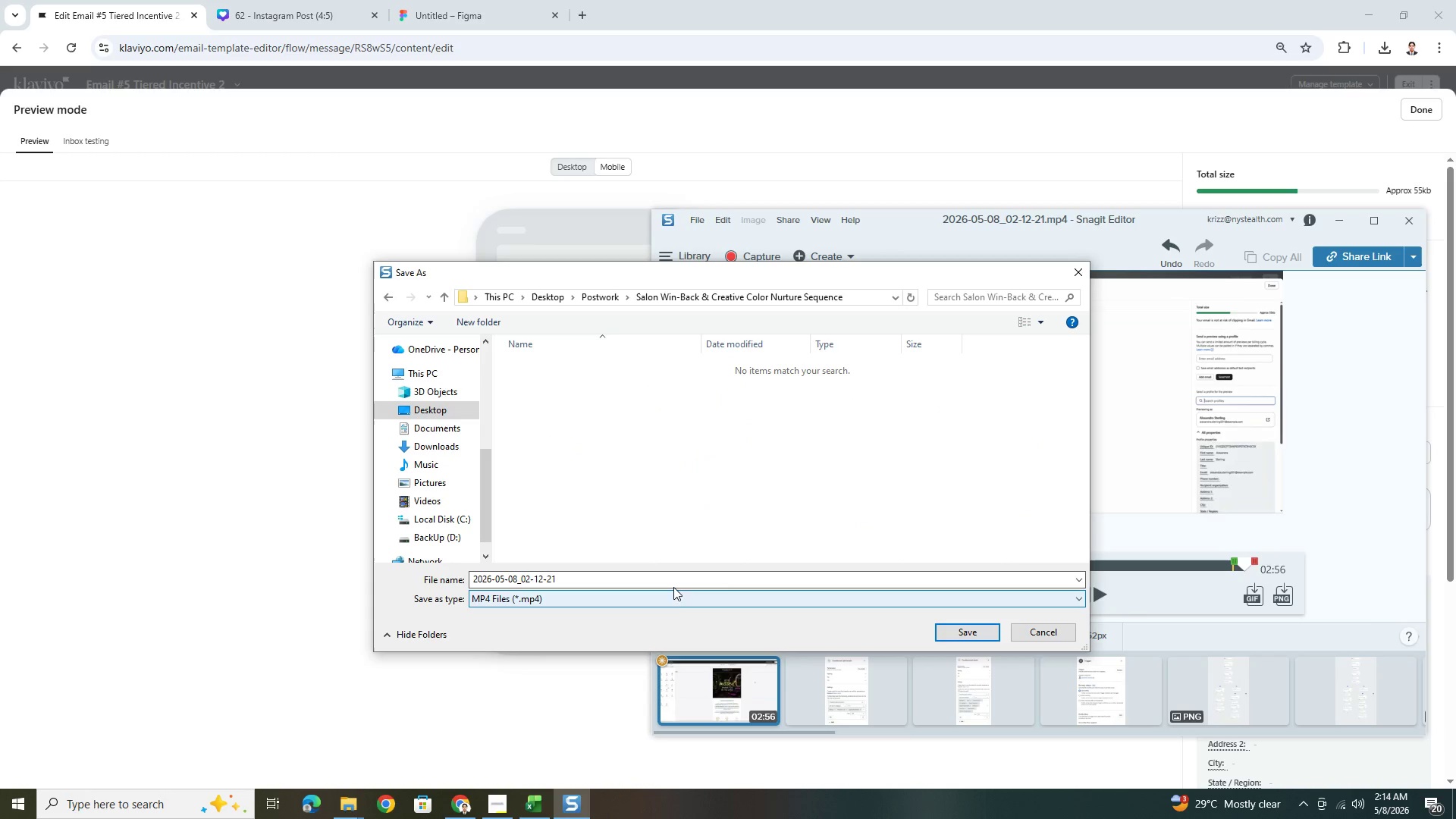 
left_click([483, 799])